 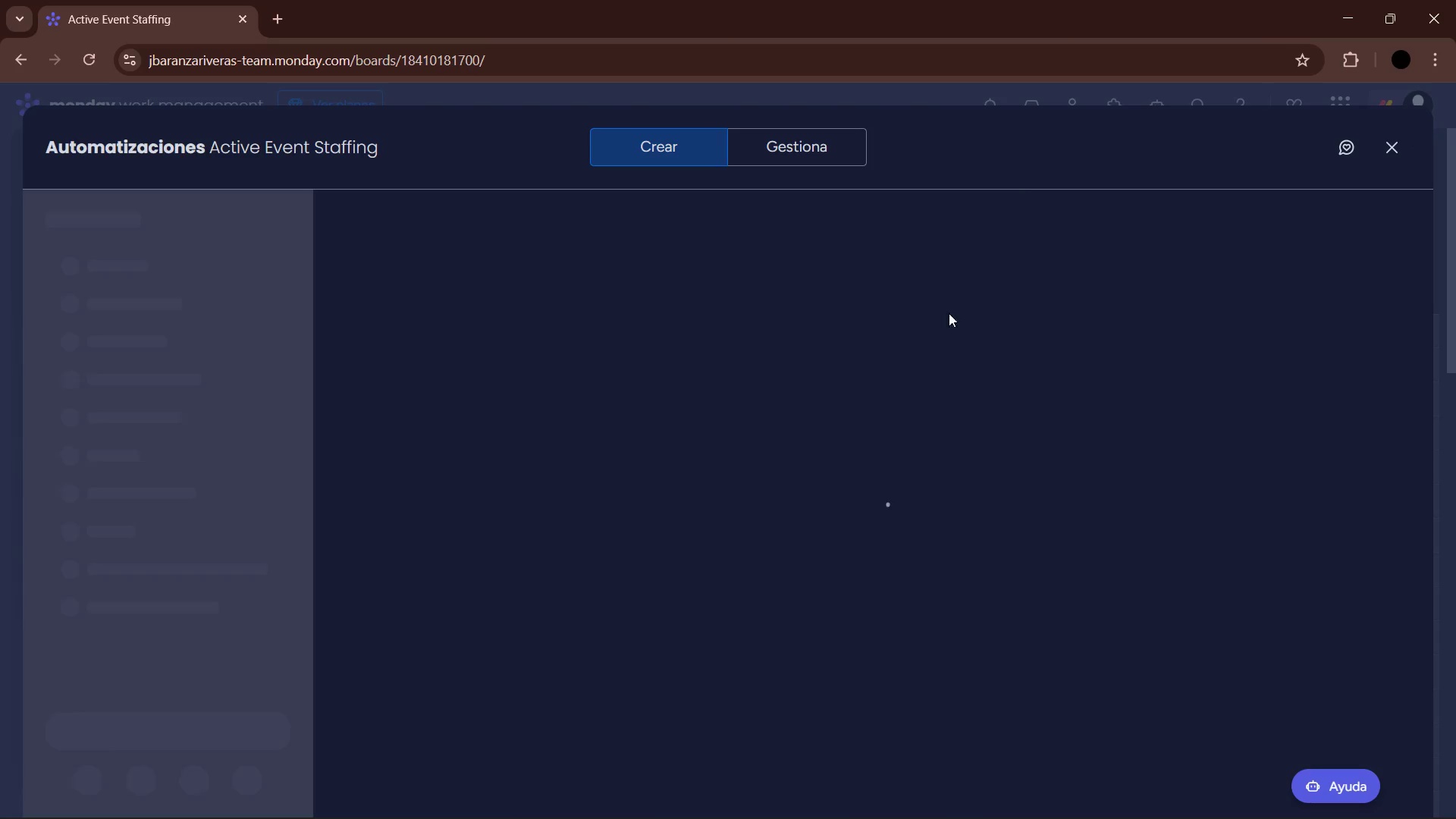 
left_click([809, 156])
 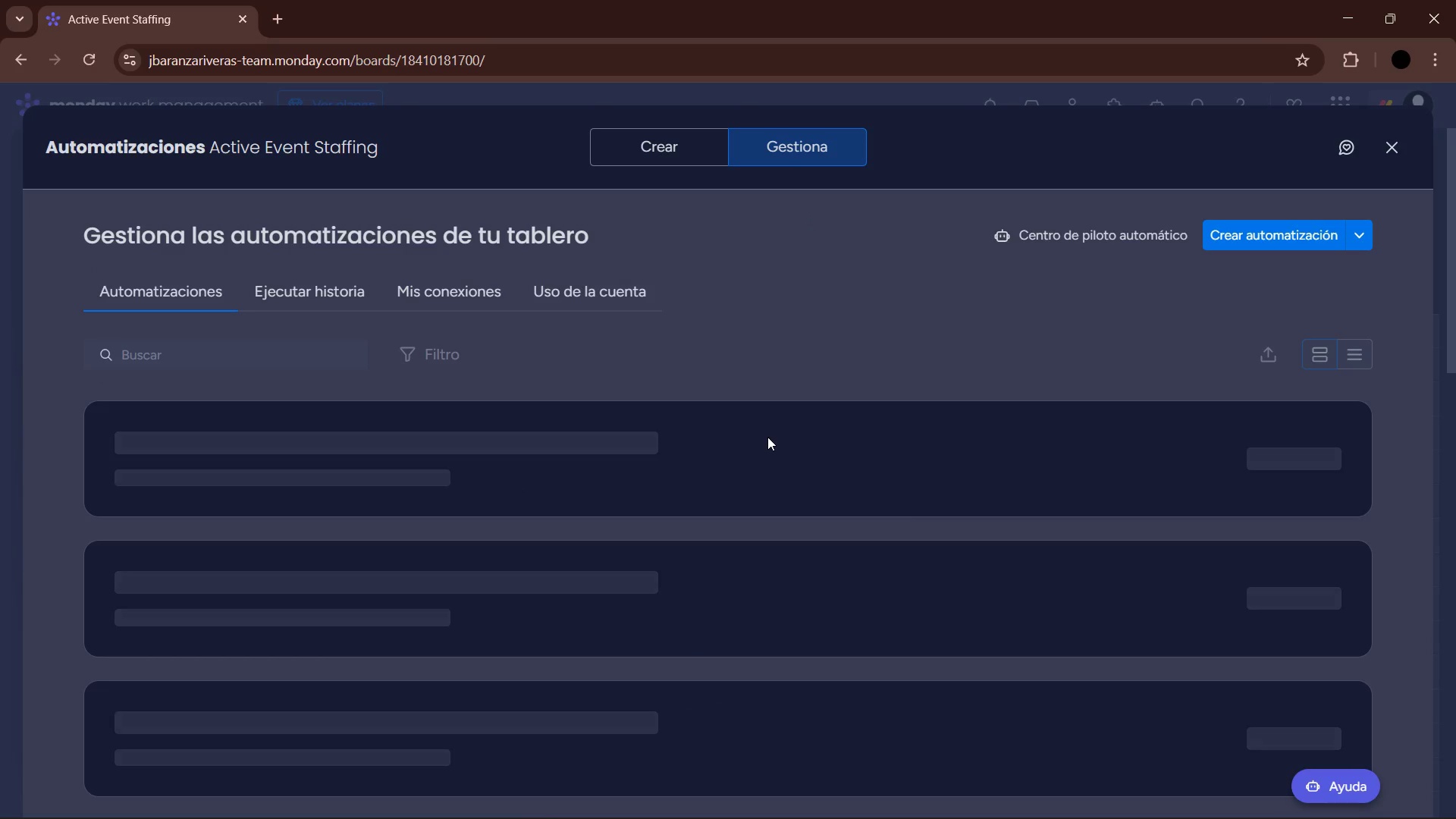 
wait(11.58)
 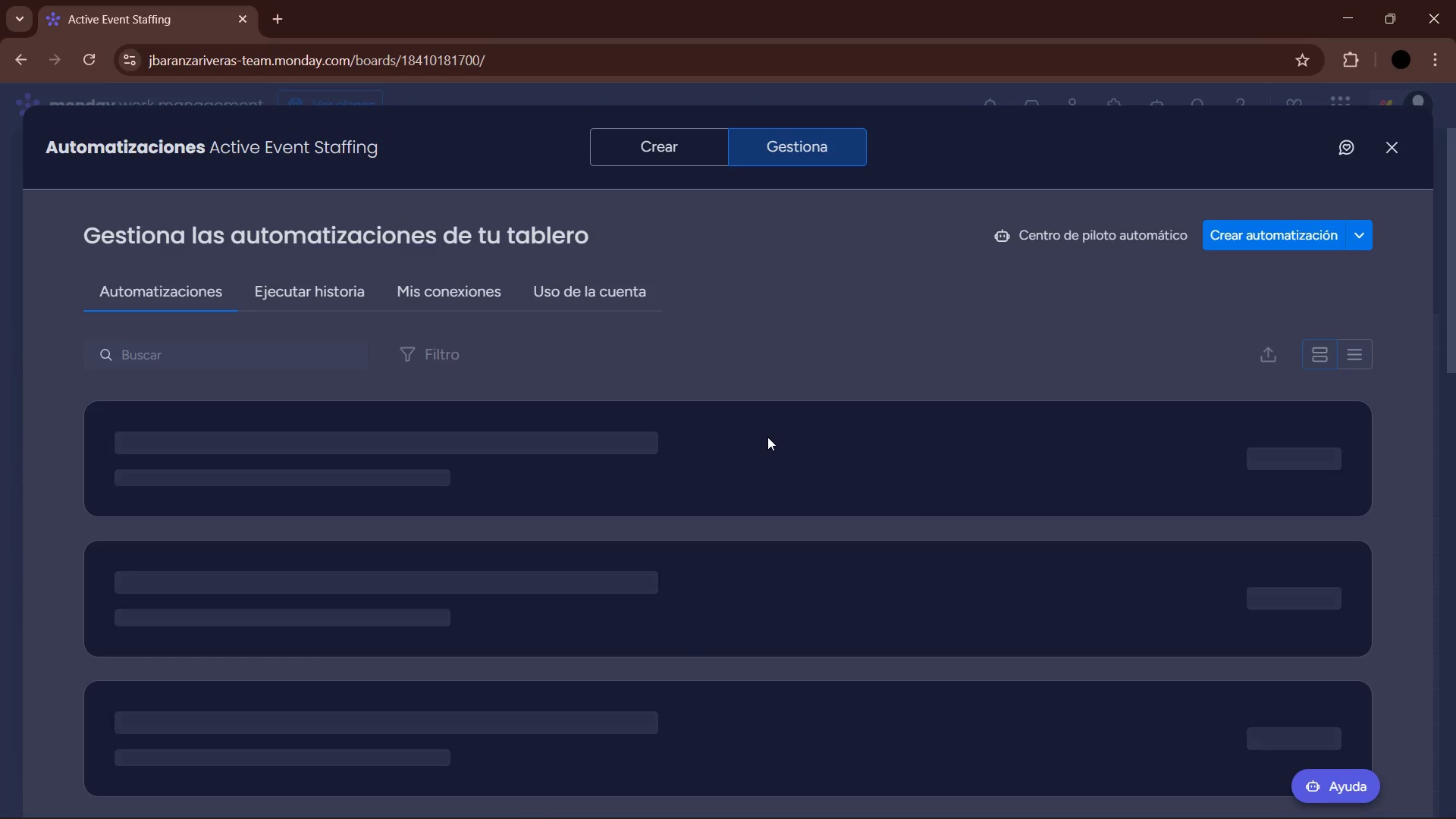 
left_click([702, 149])
 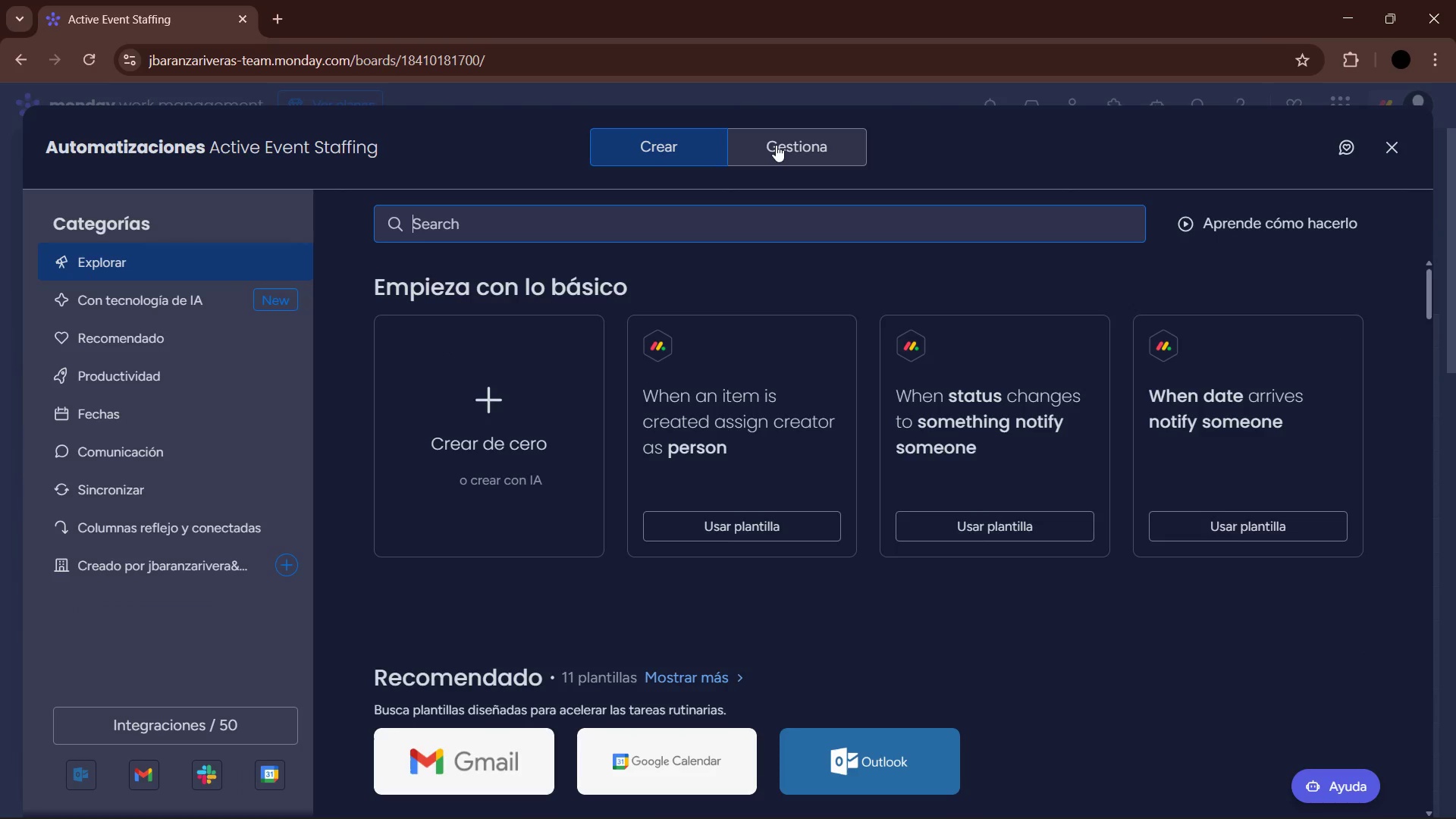 
left_click([776, 145])
 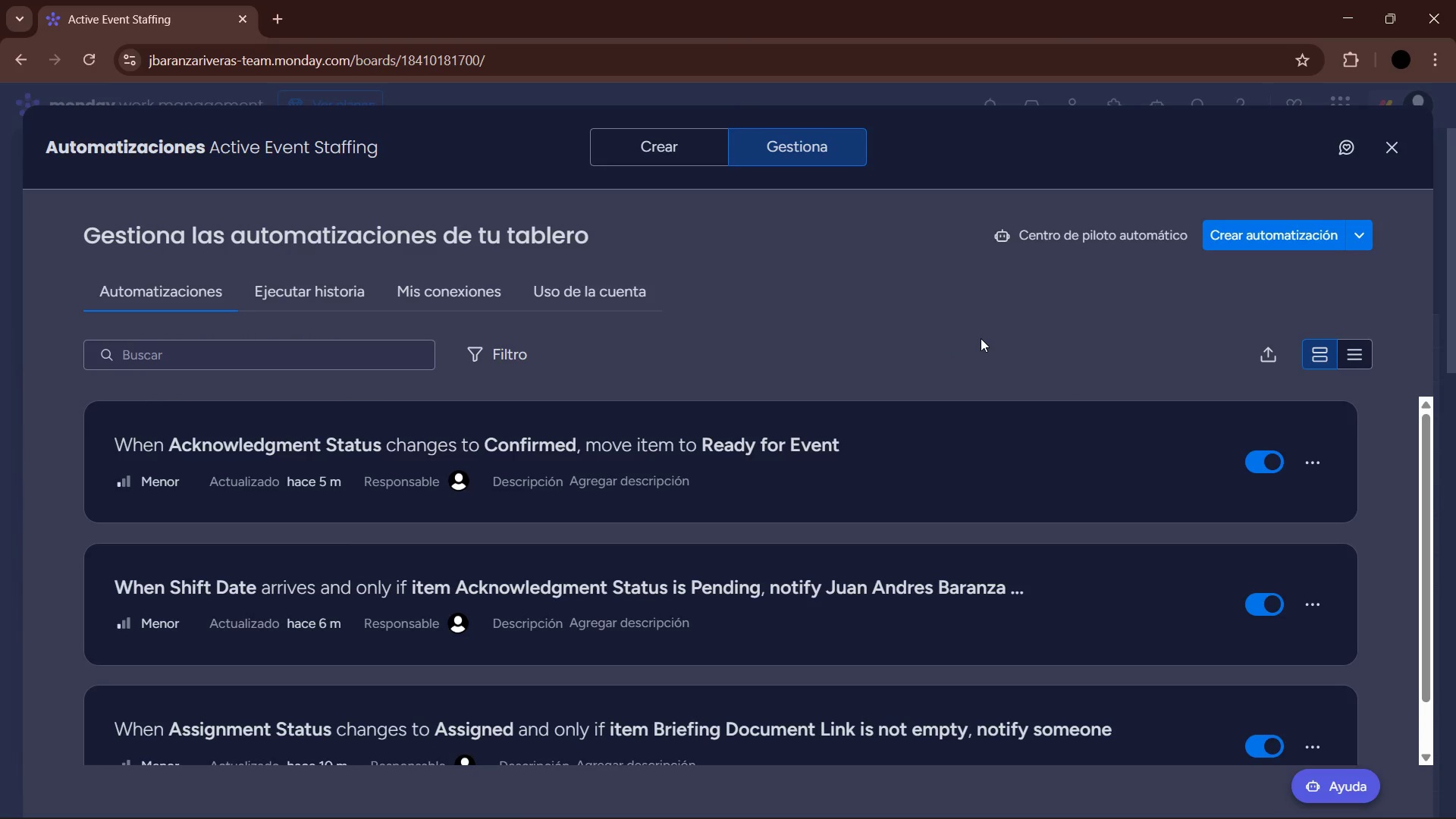 
wait(5.36)
 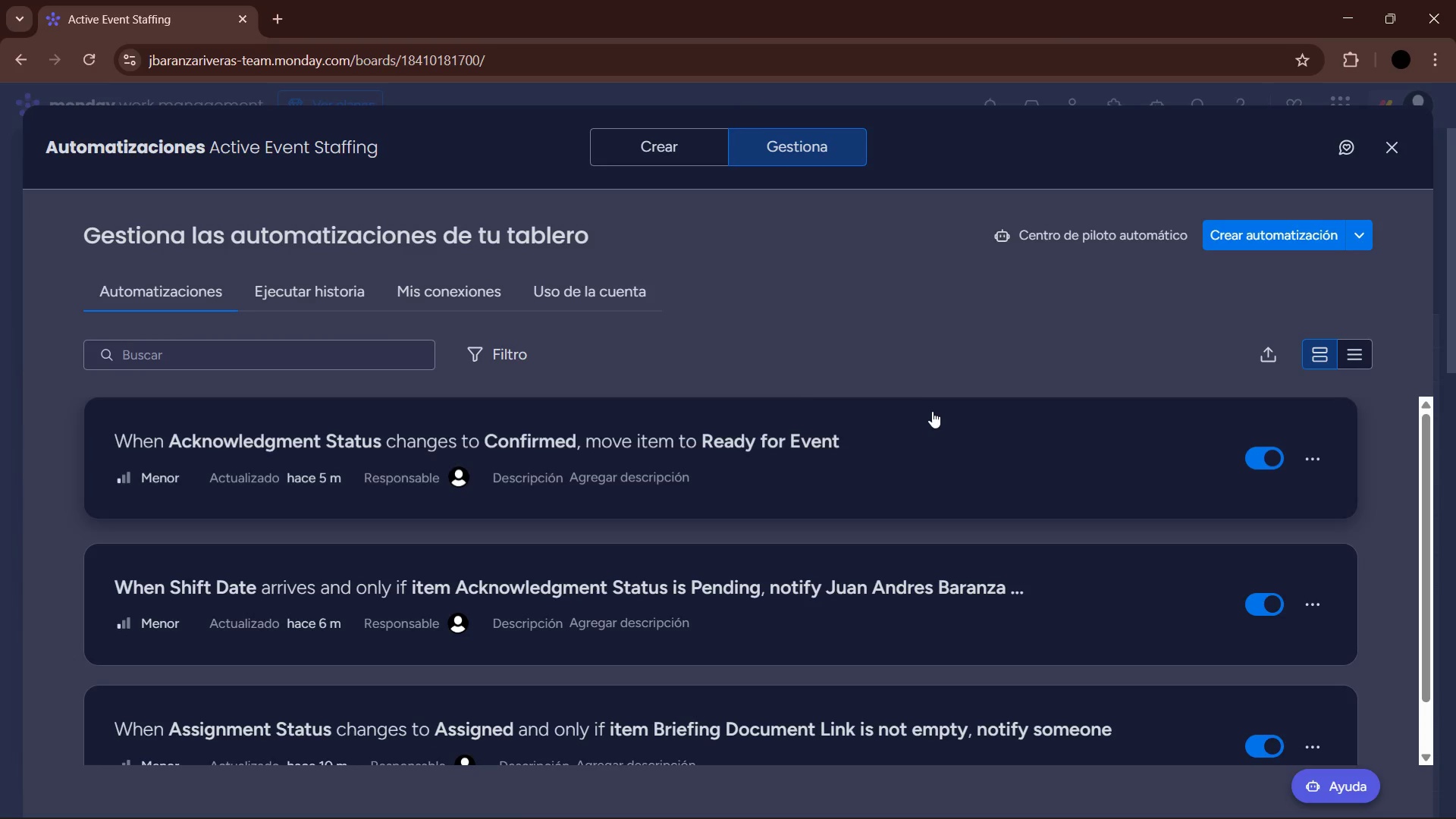 
scroll: coordinate [909, 493], scroll_direction: down, amount: 3.0
 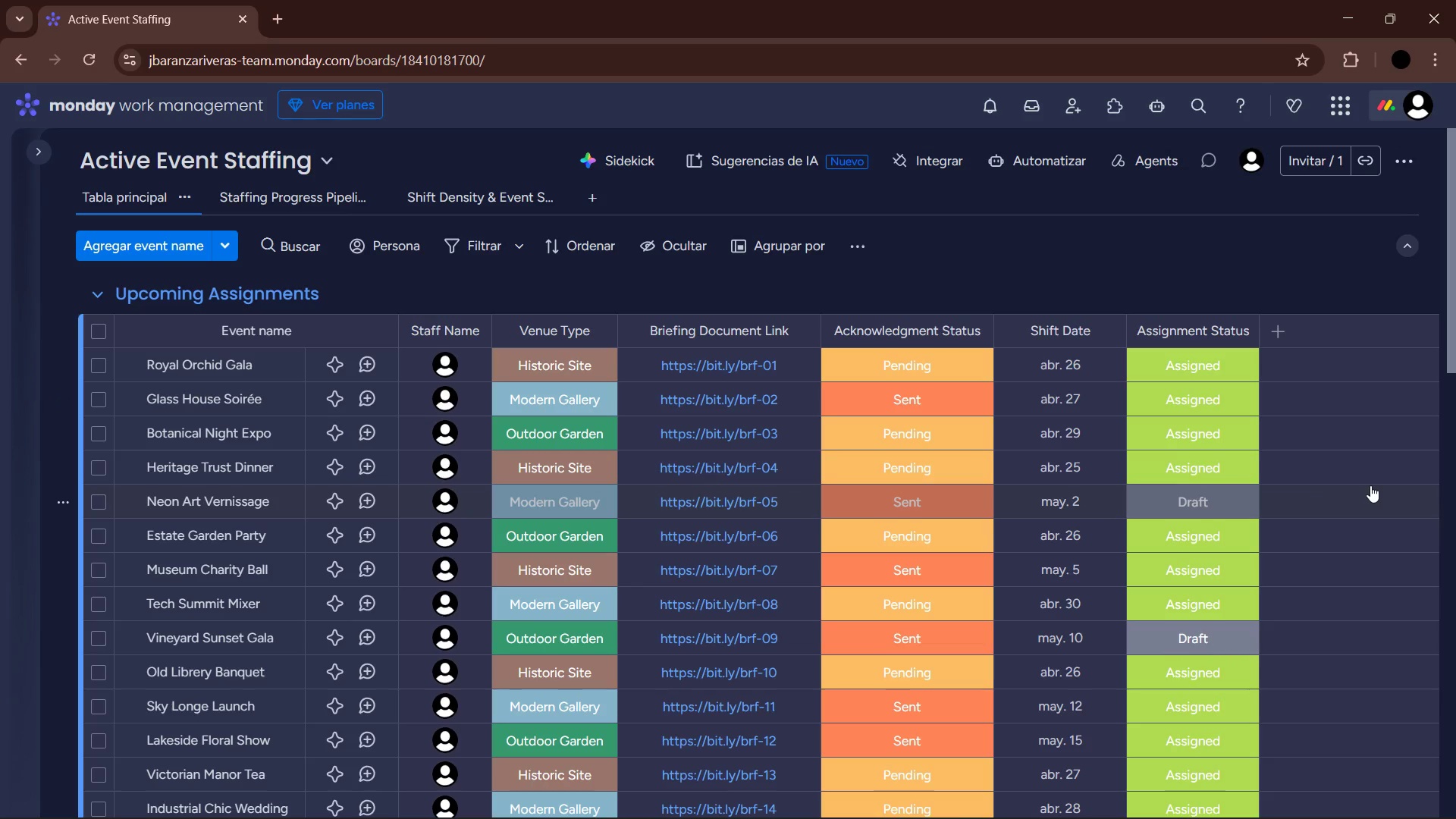 
wait(11.26)
 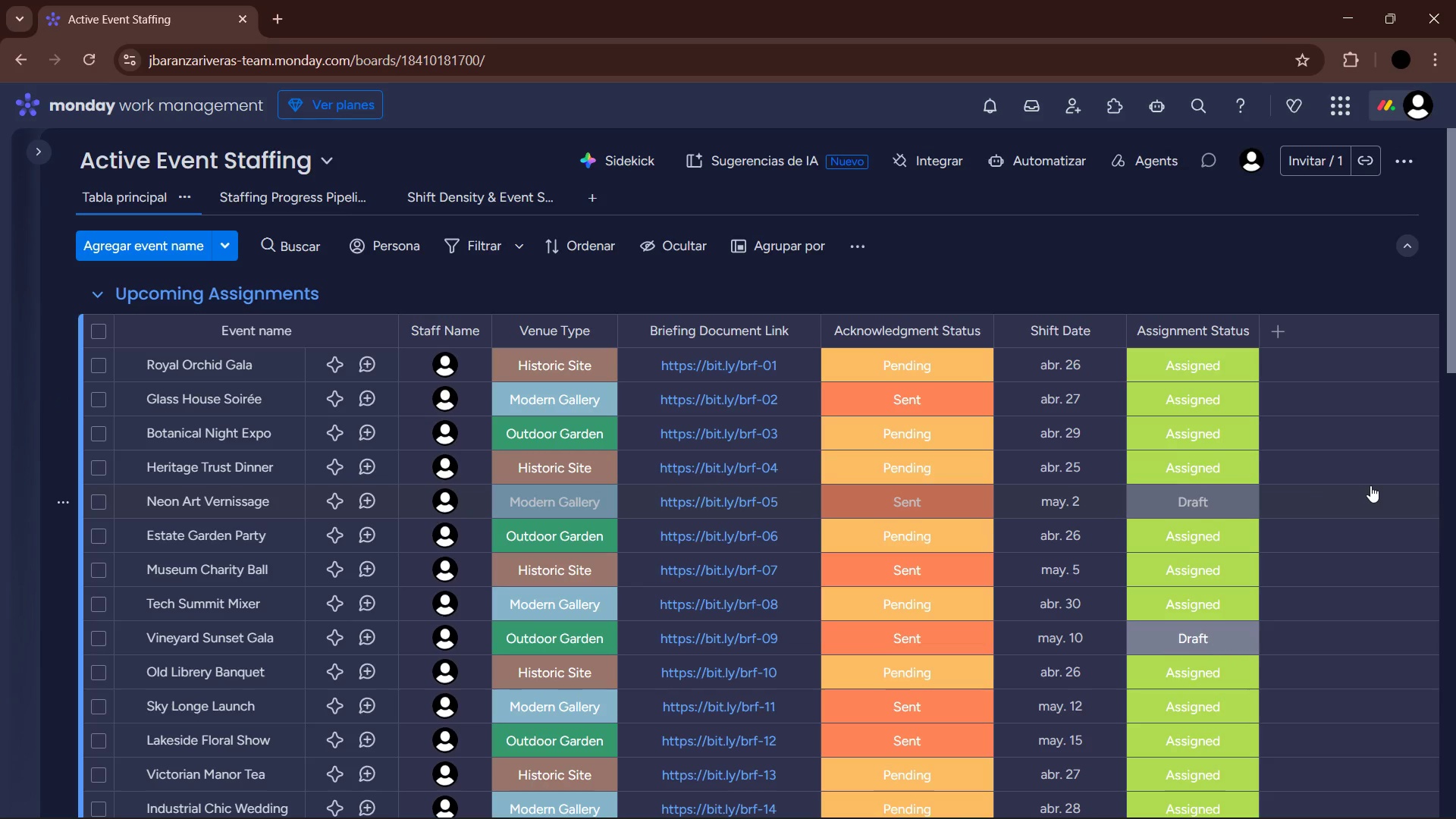 
left_click([1404, 166])
 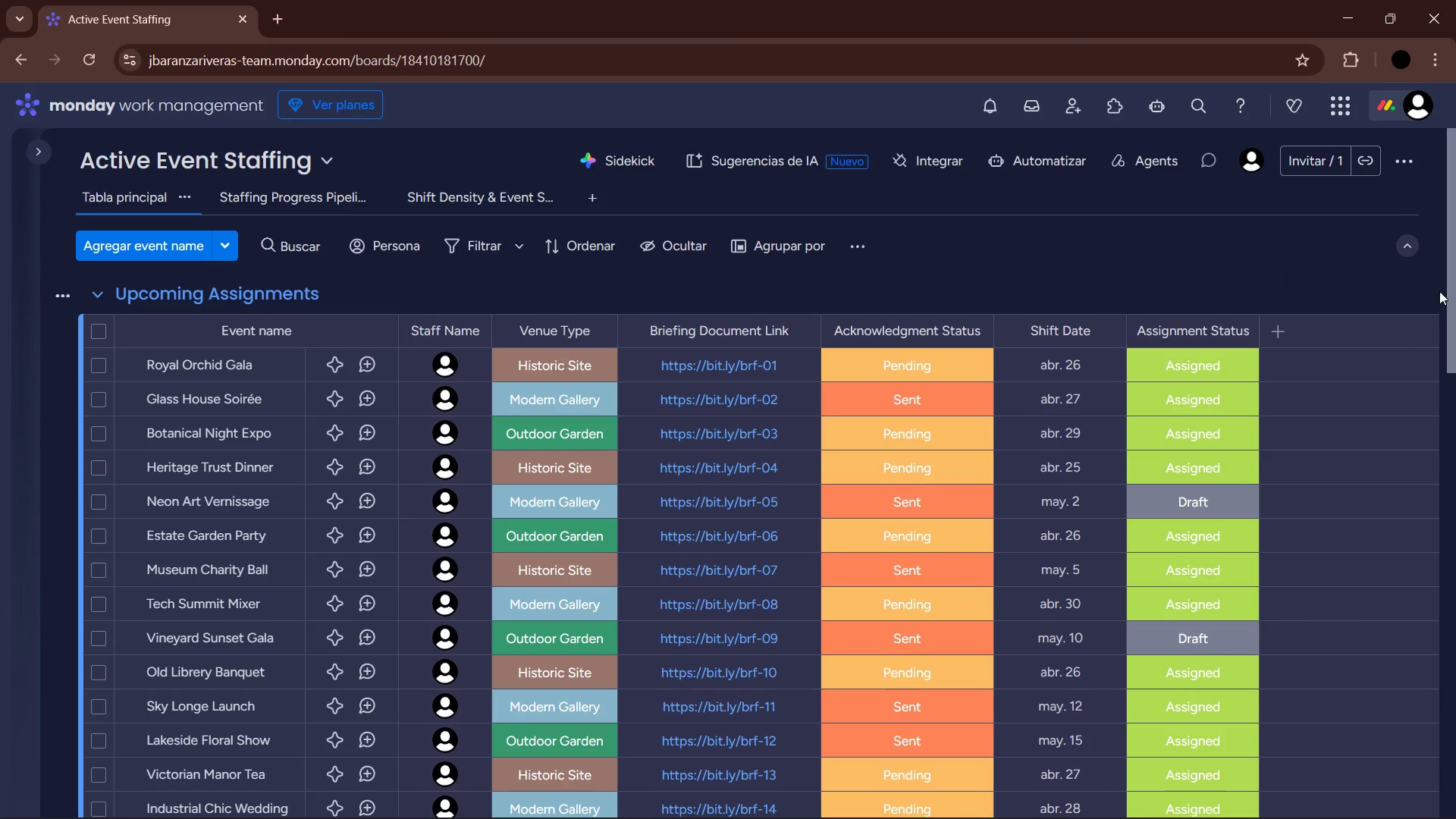 
left_click([1413, 158])
 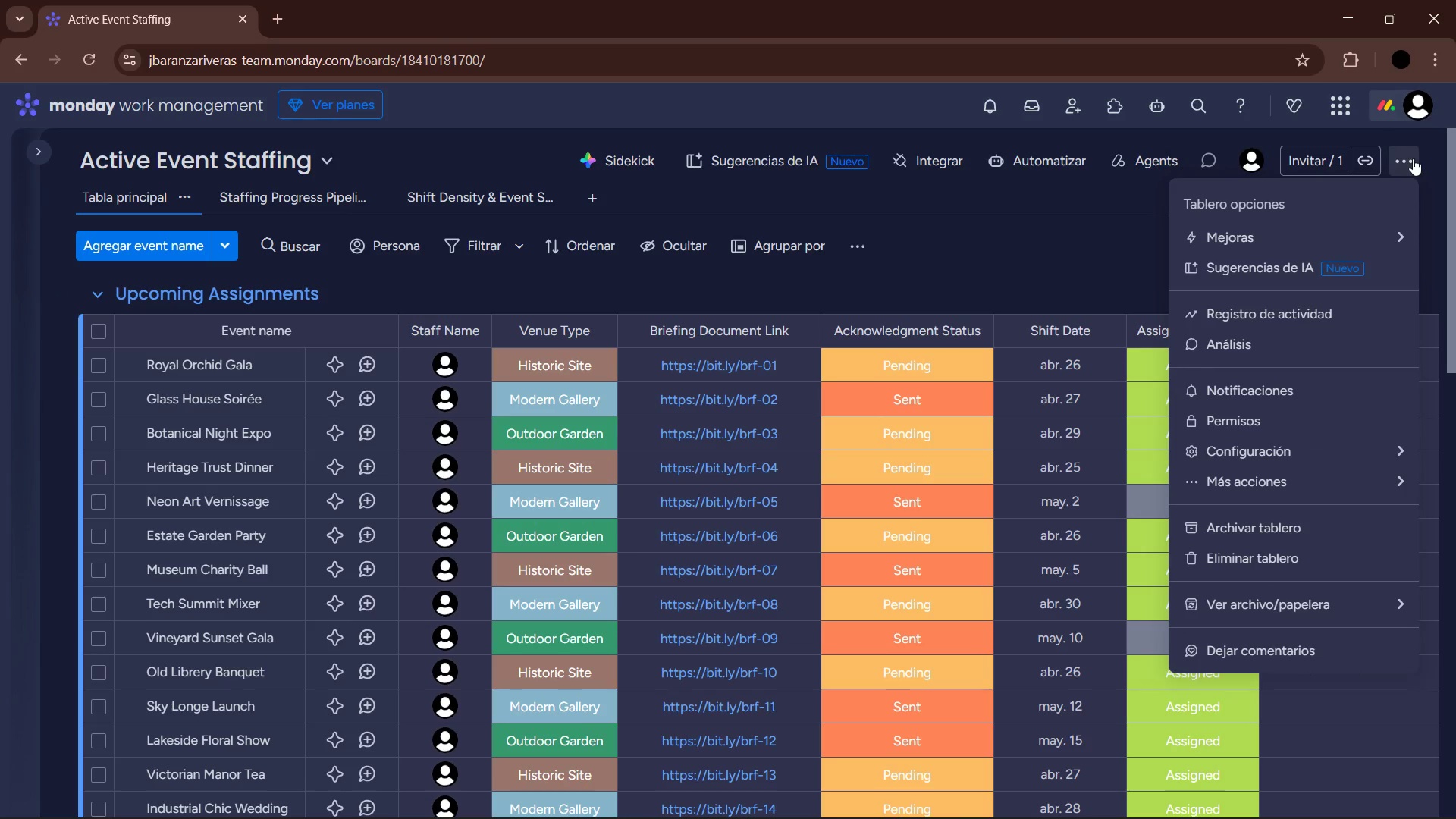 
left_click([1413, 158])
 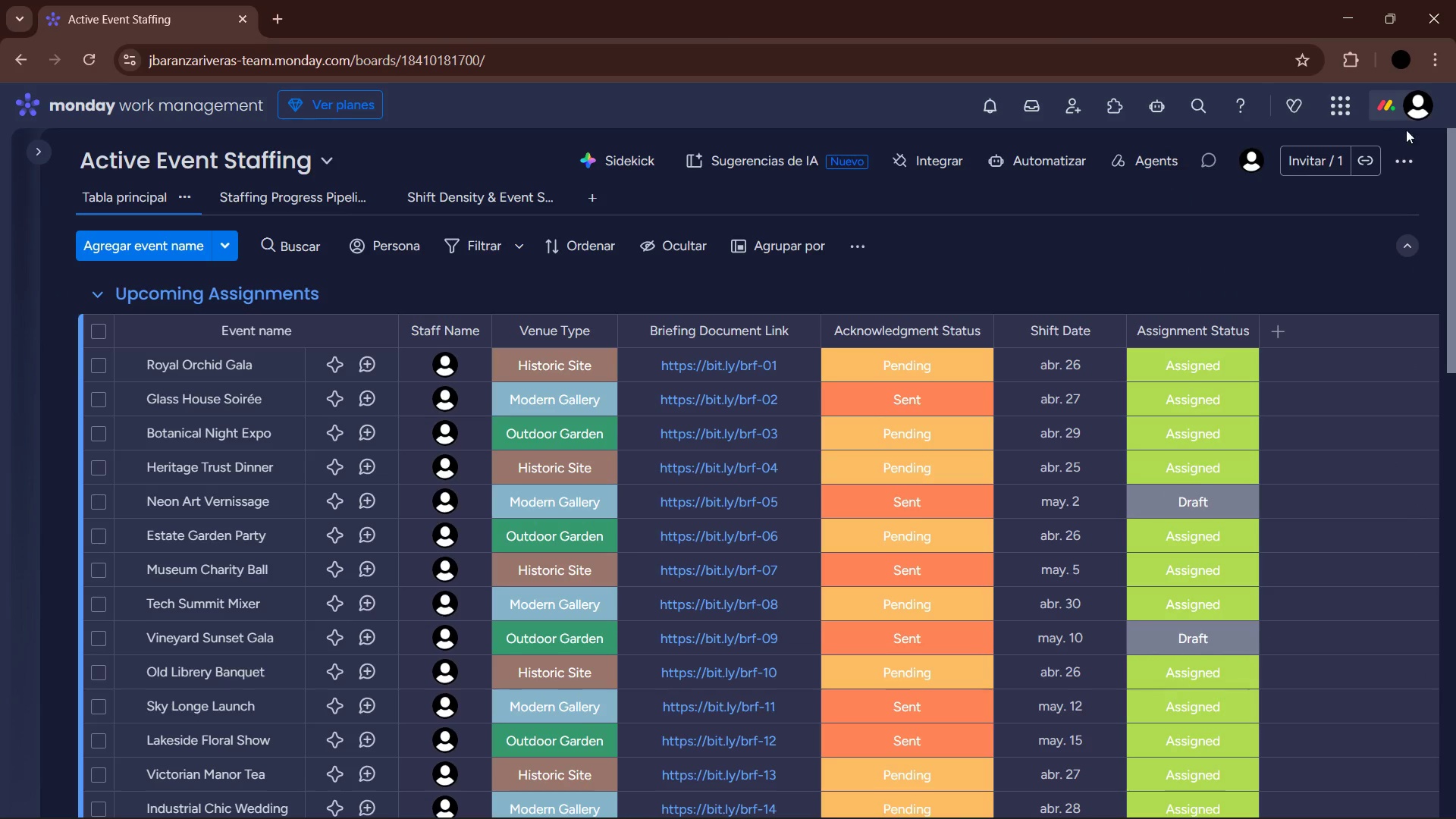 
left_click([1414, 111])
 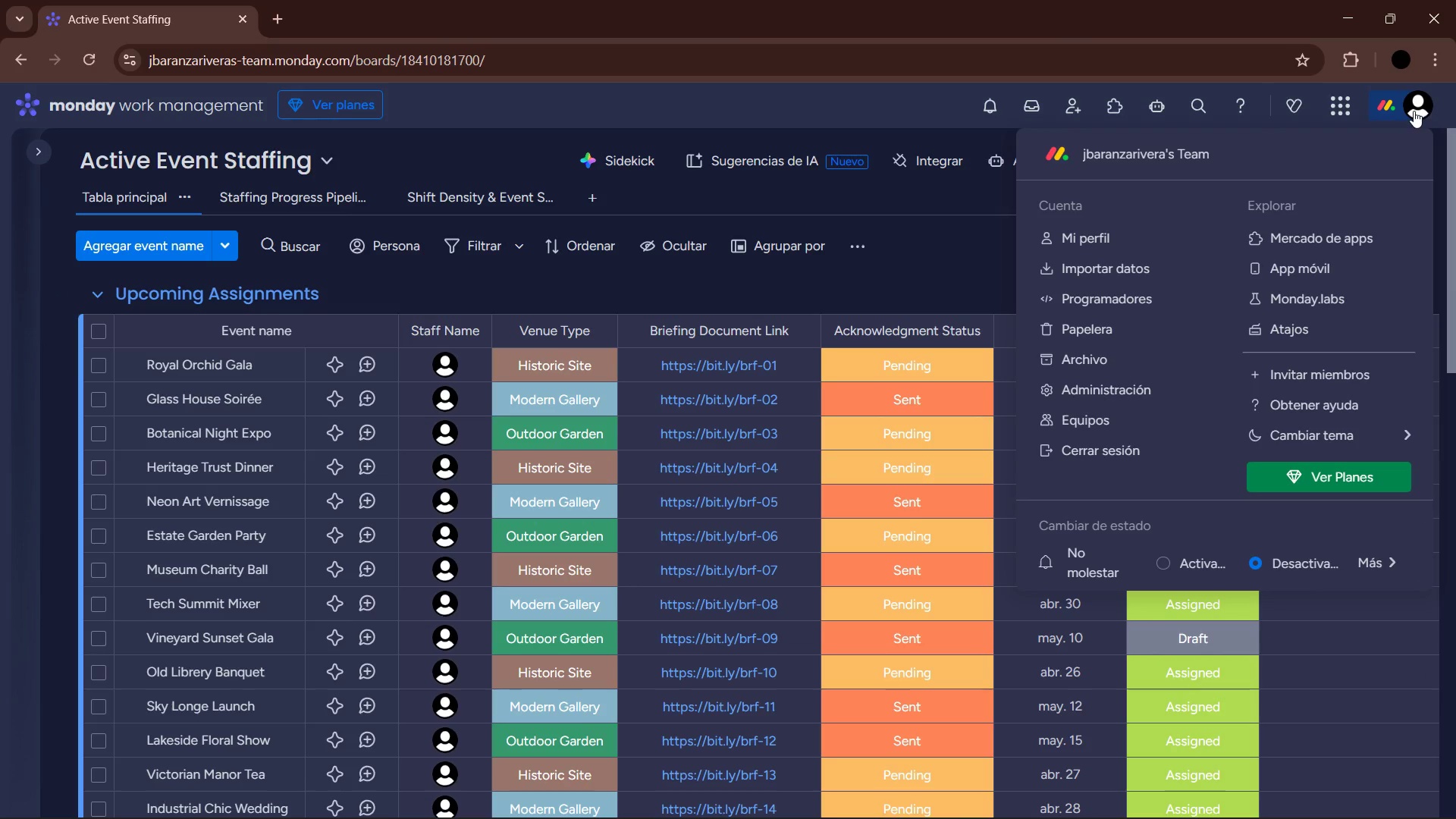 
left_click([1414, 111])
 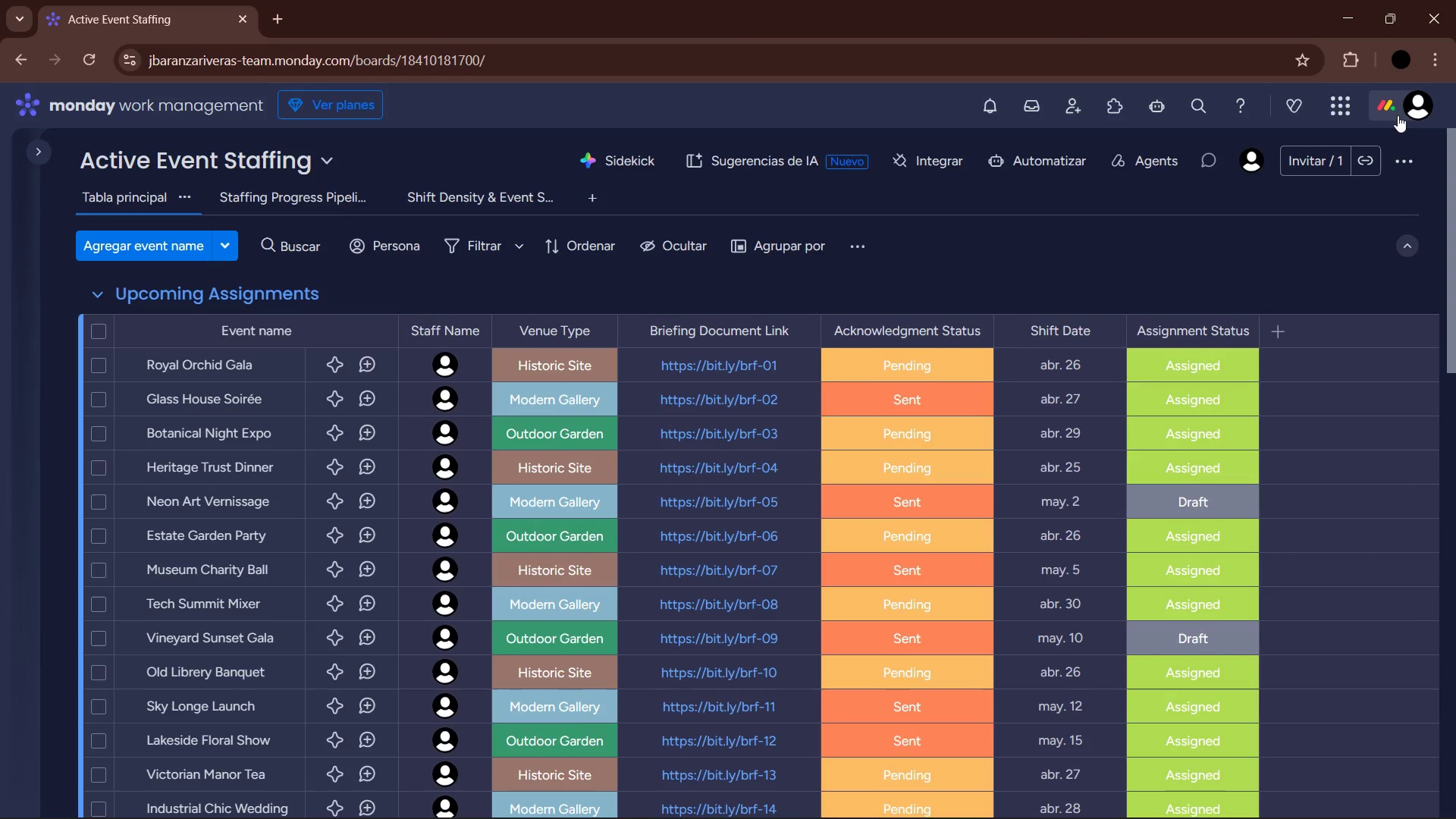 
mouse_move([1296, 112])
 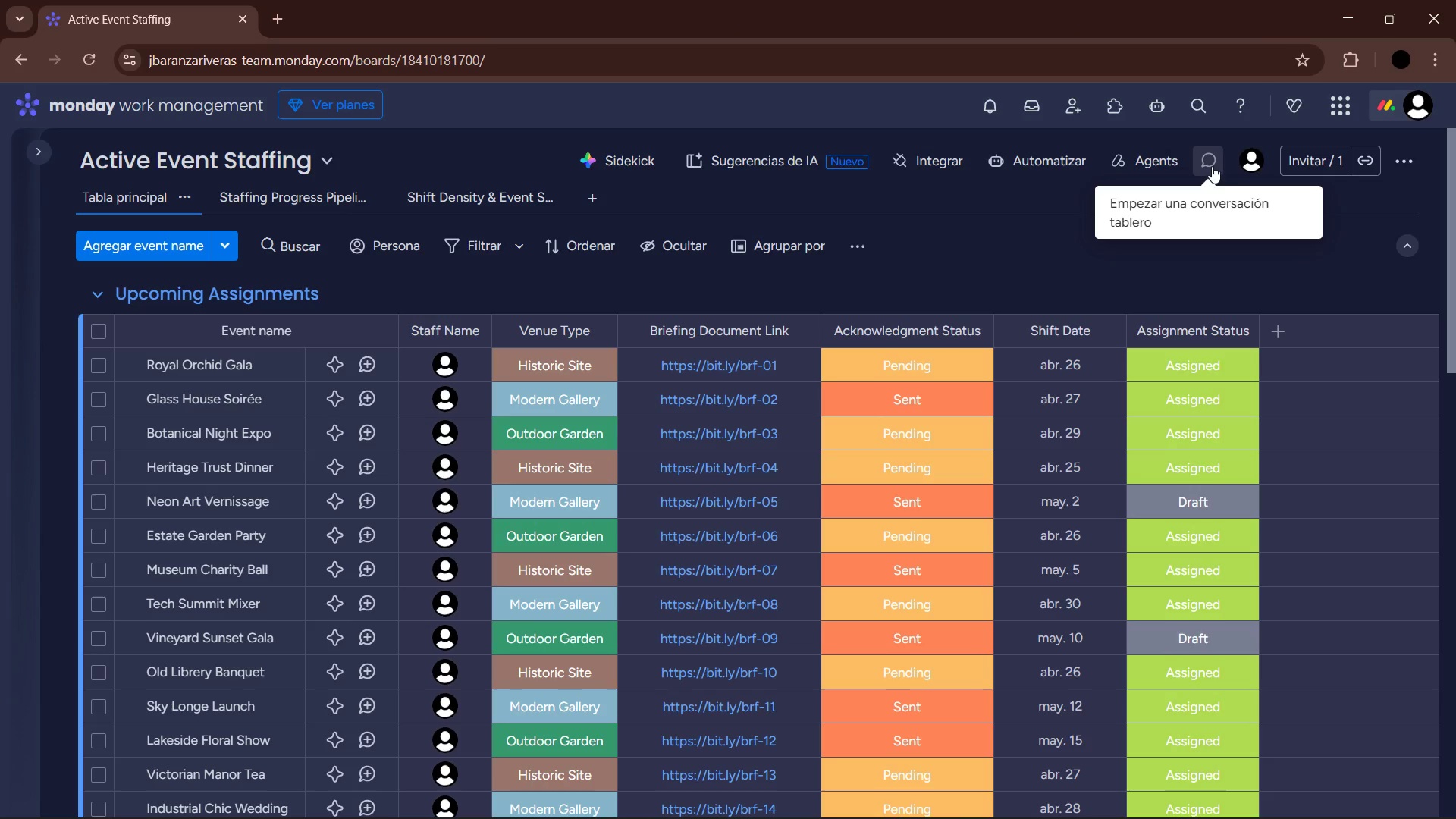 
wait(7.29)
 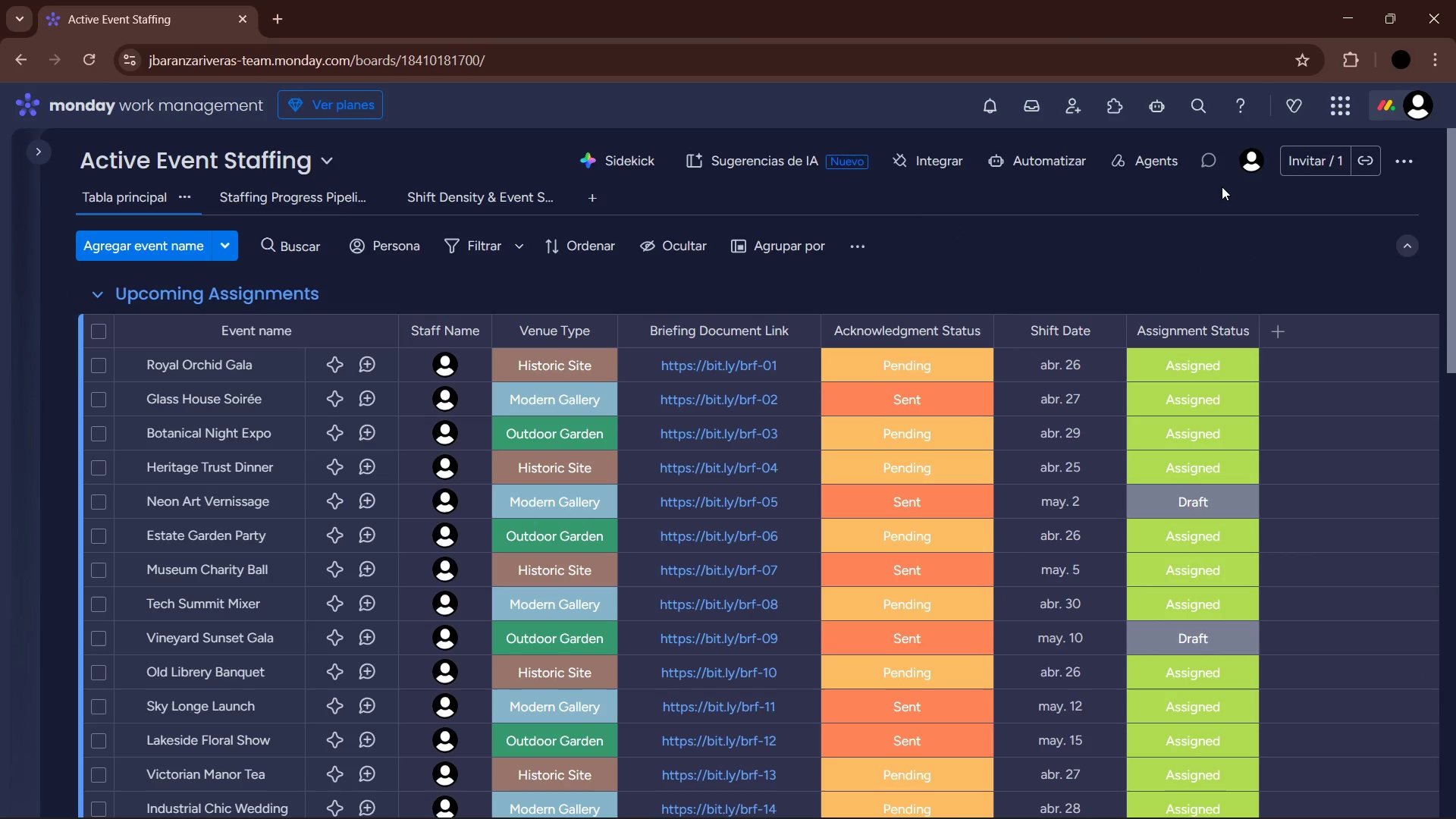 
left_click([1397, 164])
 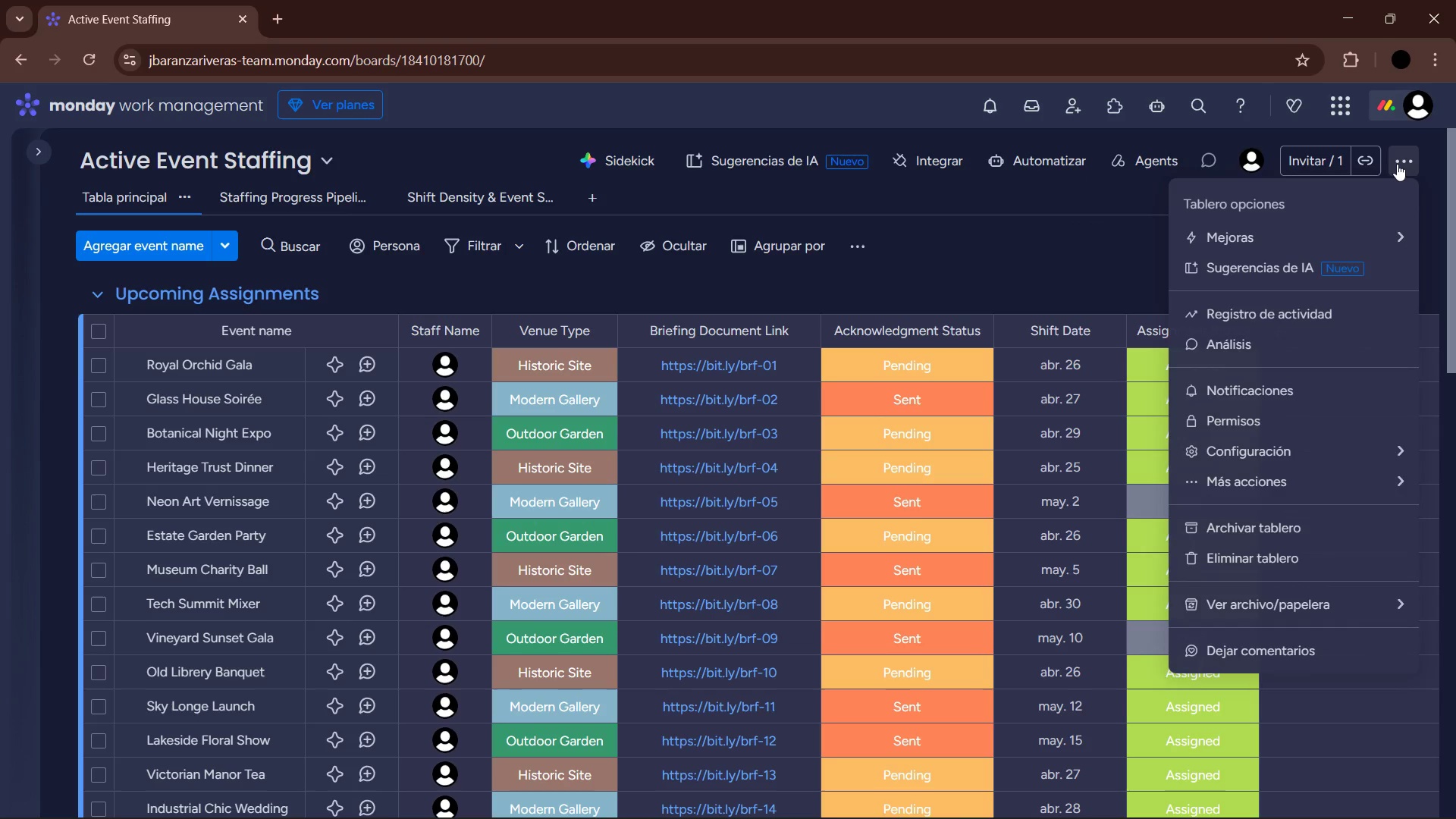 
left_click([1397, 164])
 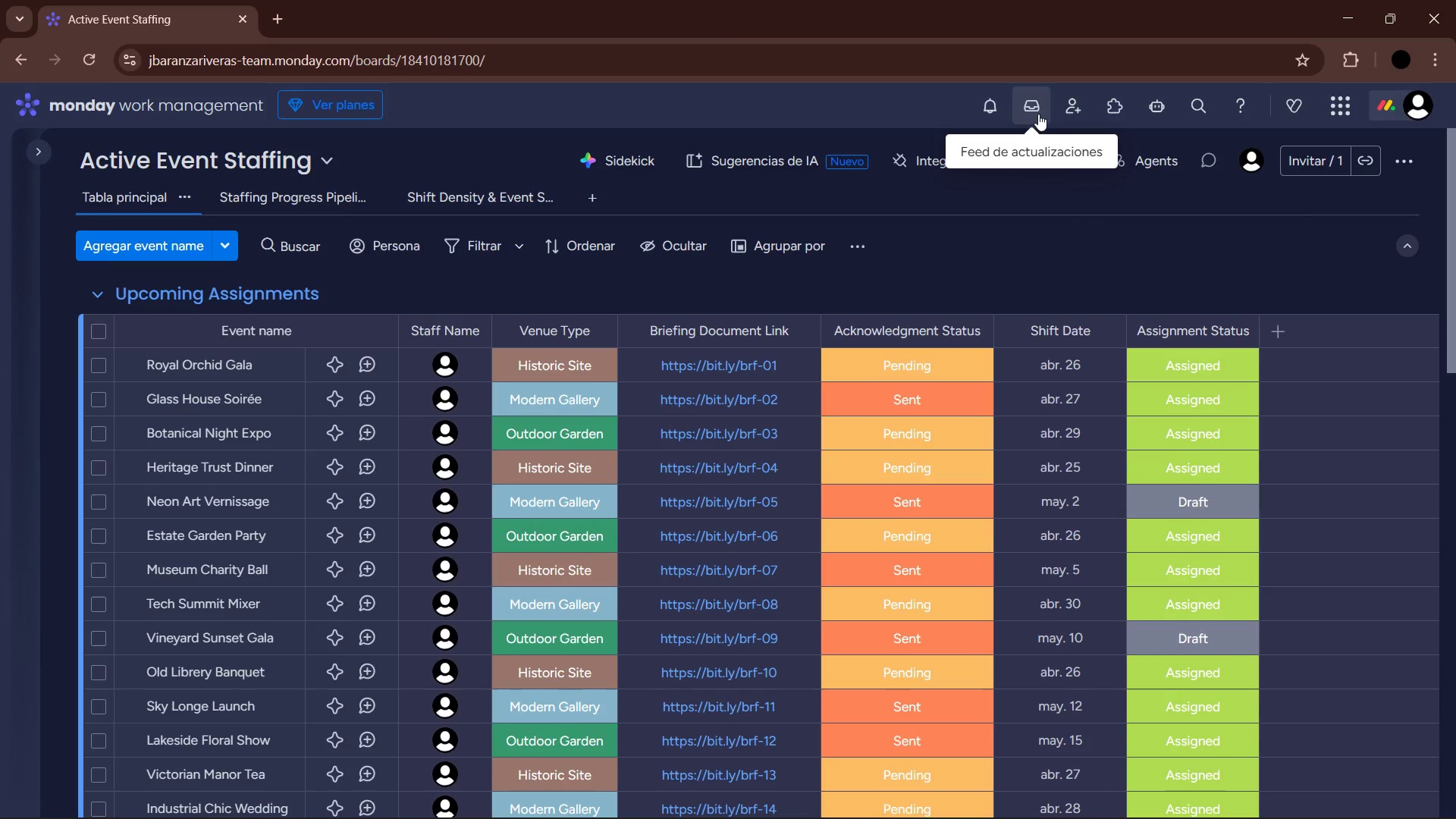 
wait(5.41)
 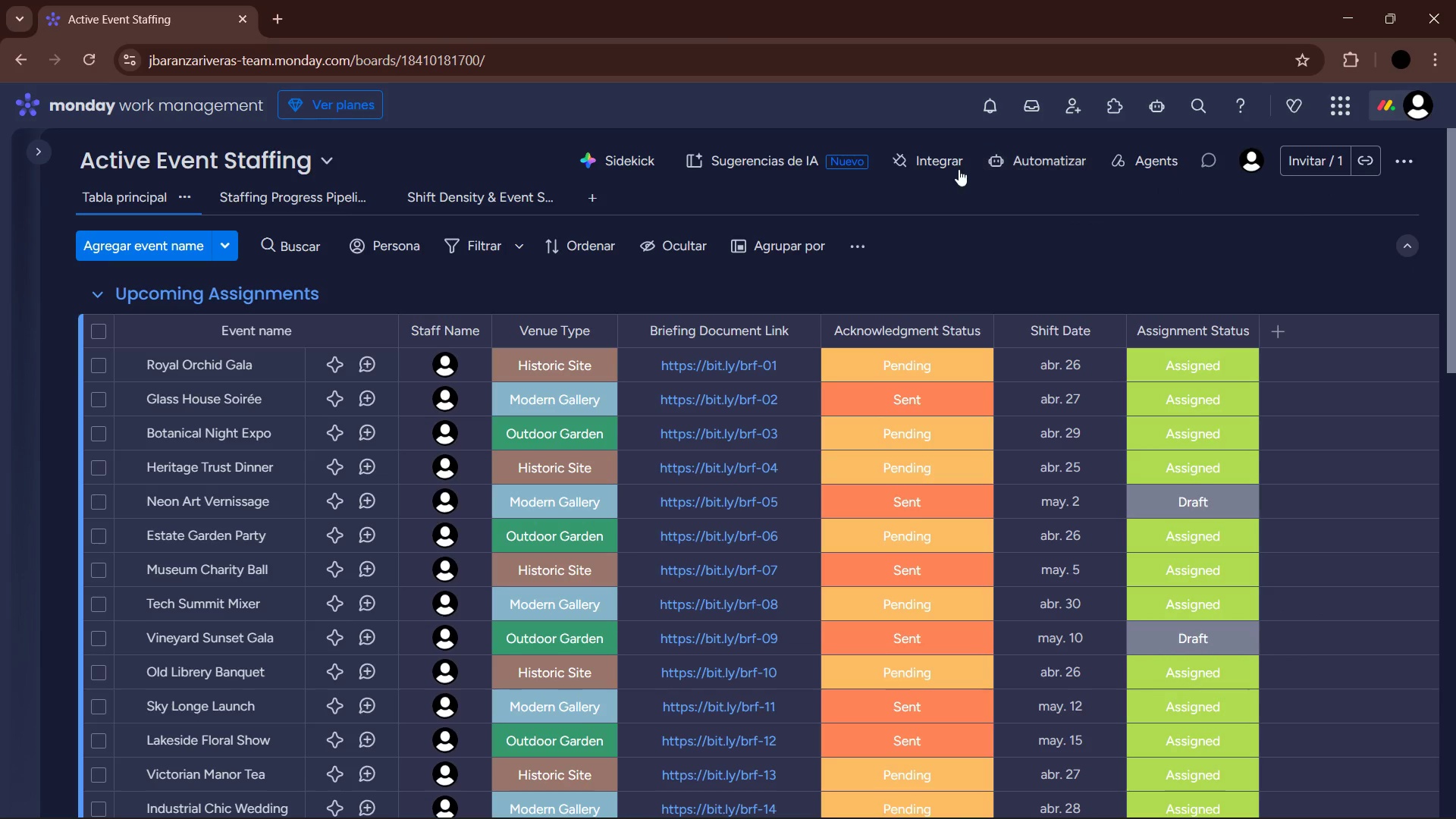 
left_click([1037, 108])
 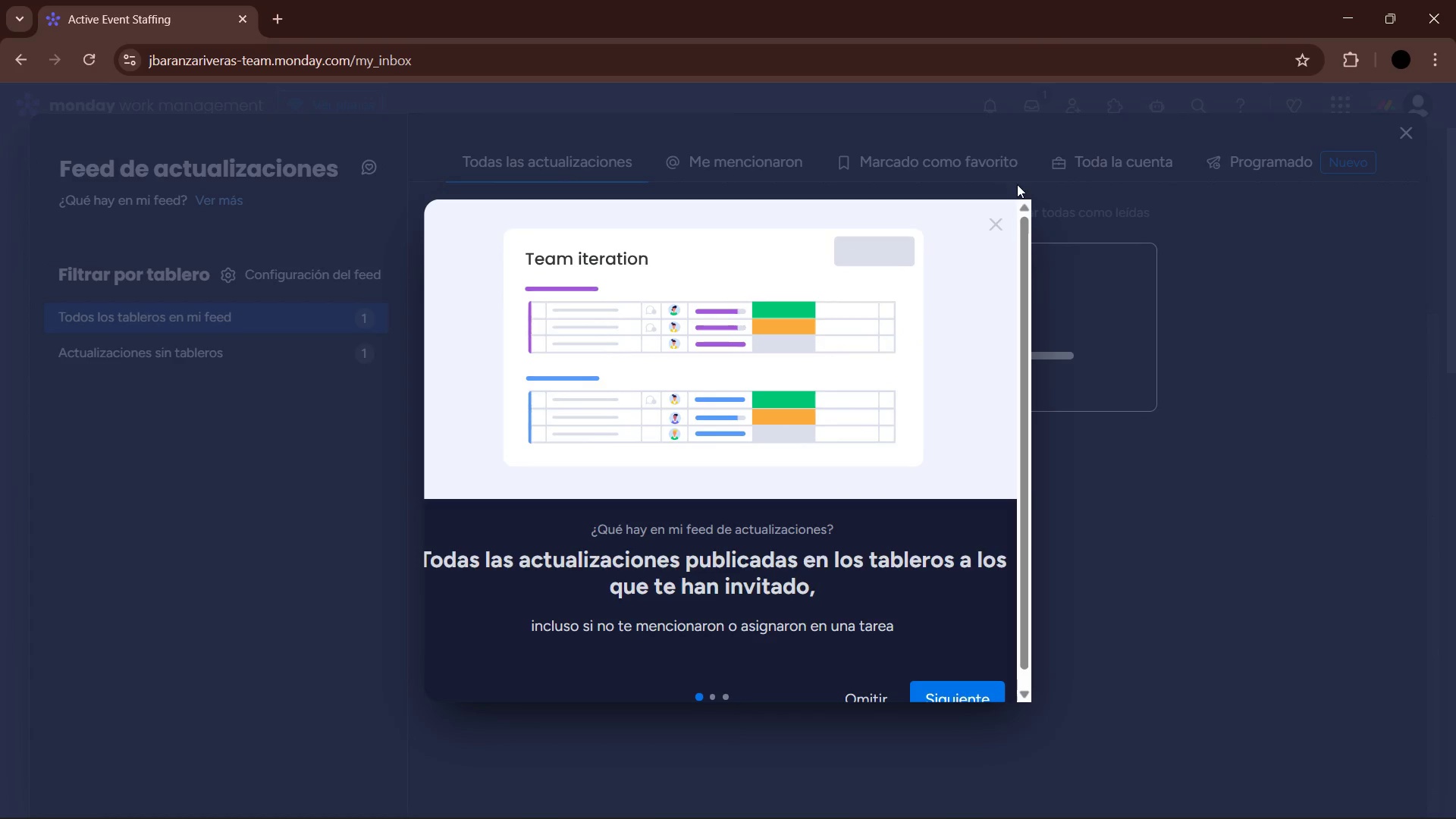 
left_click([998, 225])
 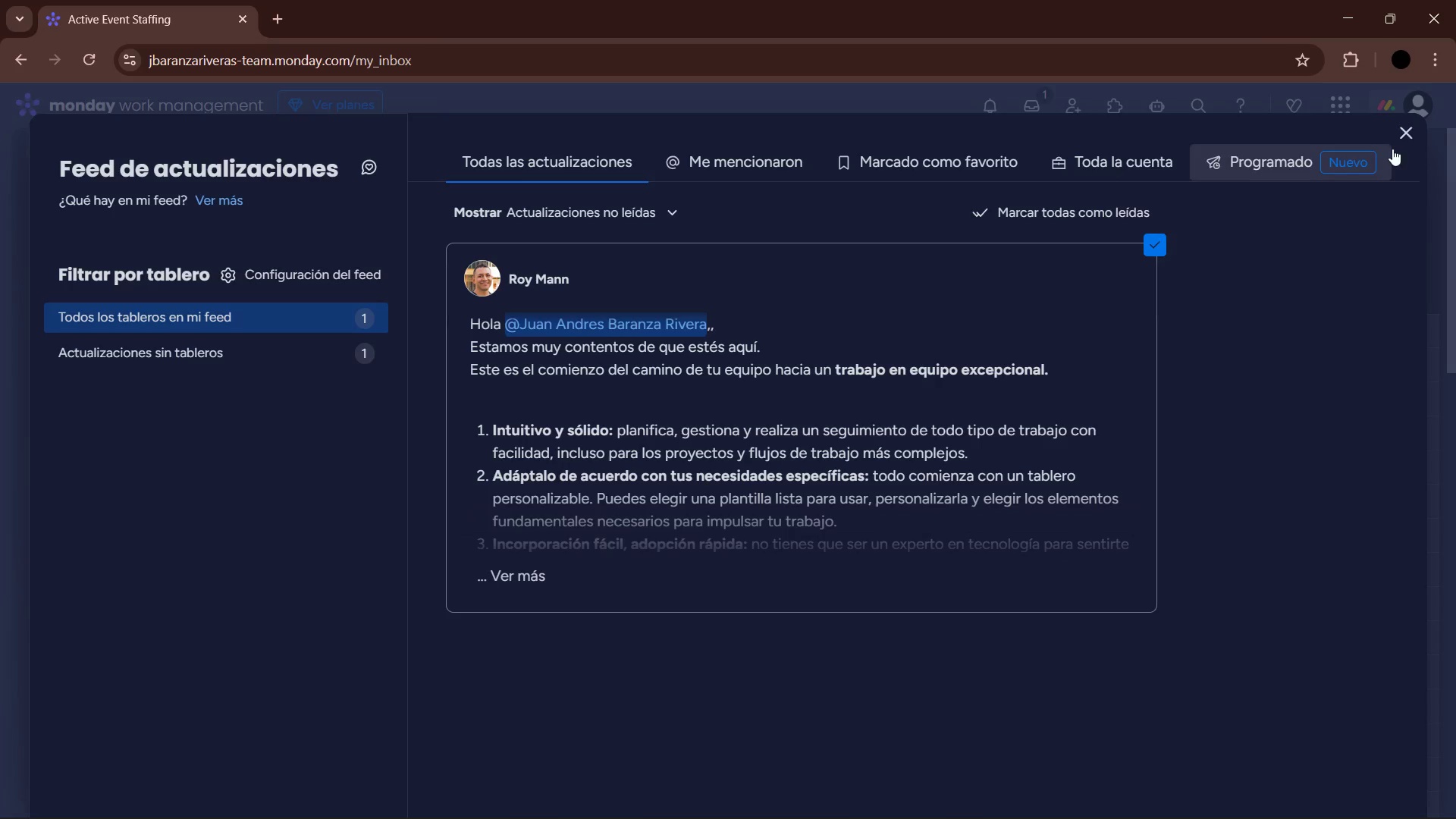 
left_click([1398, 140])
 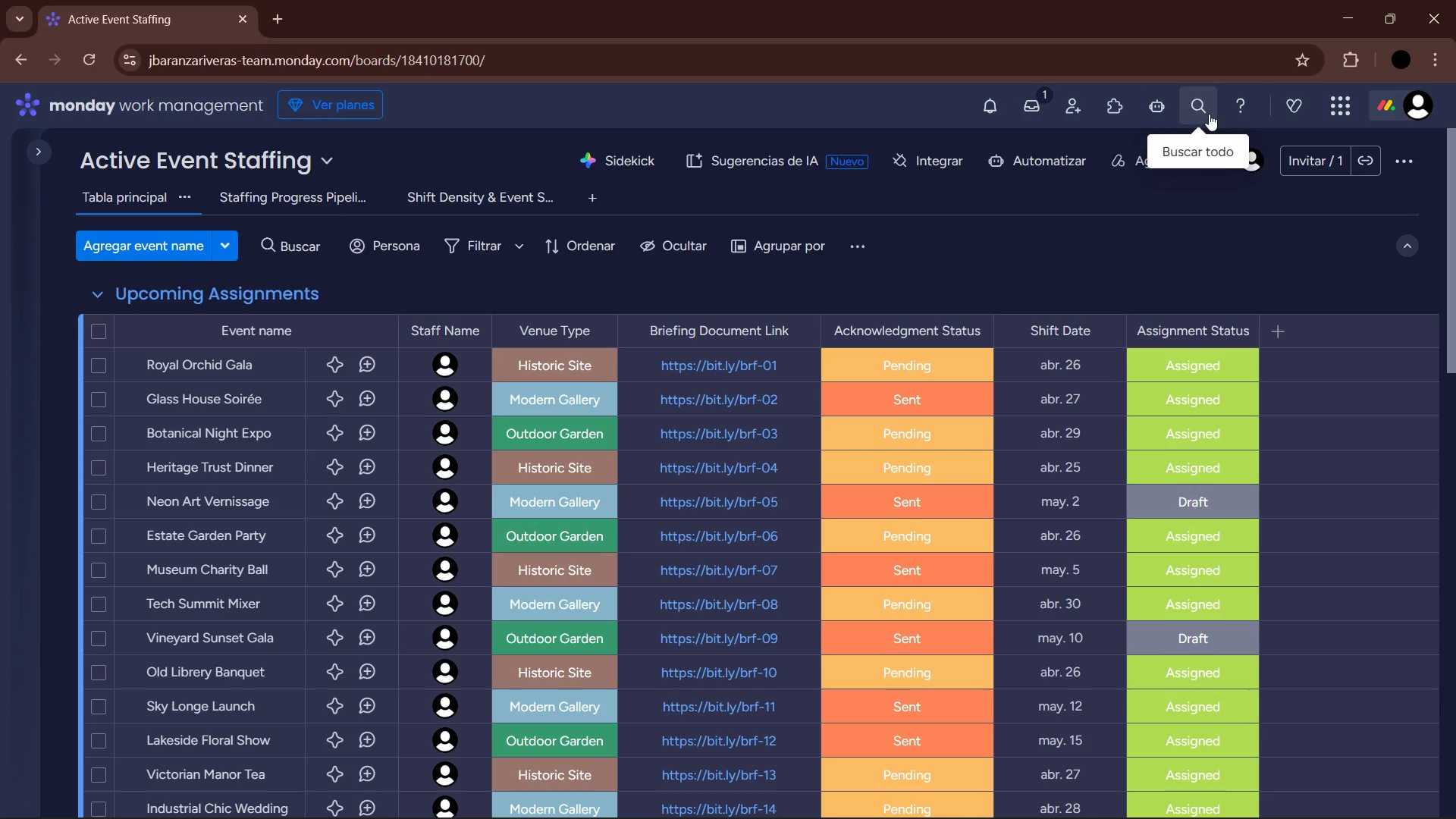 
wait(9.41)
 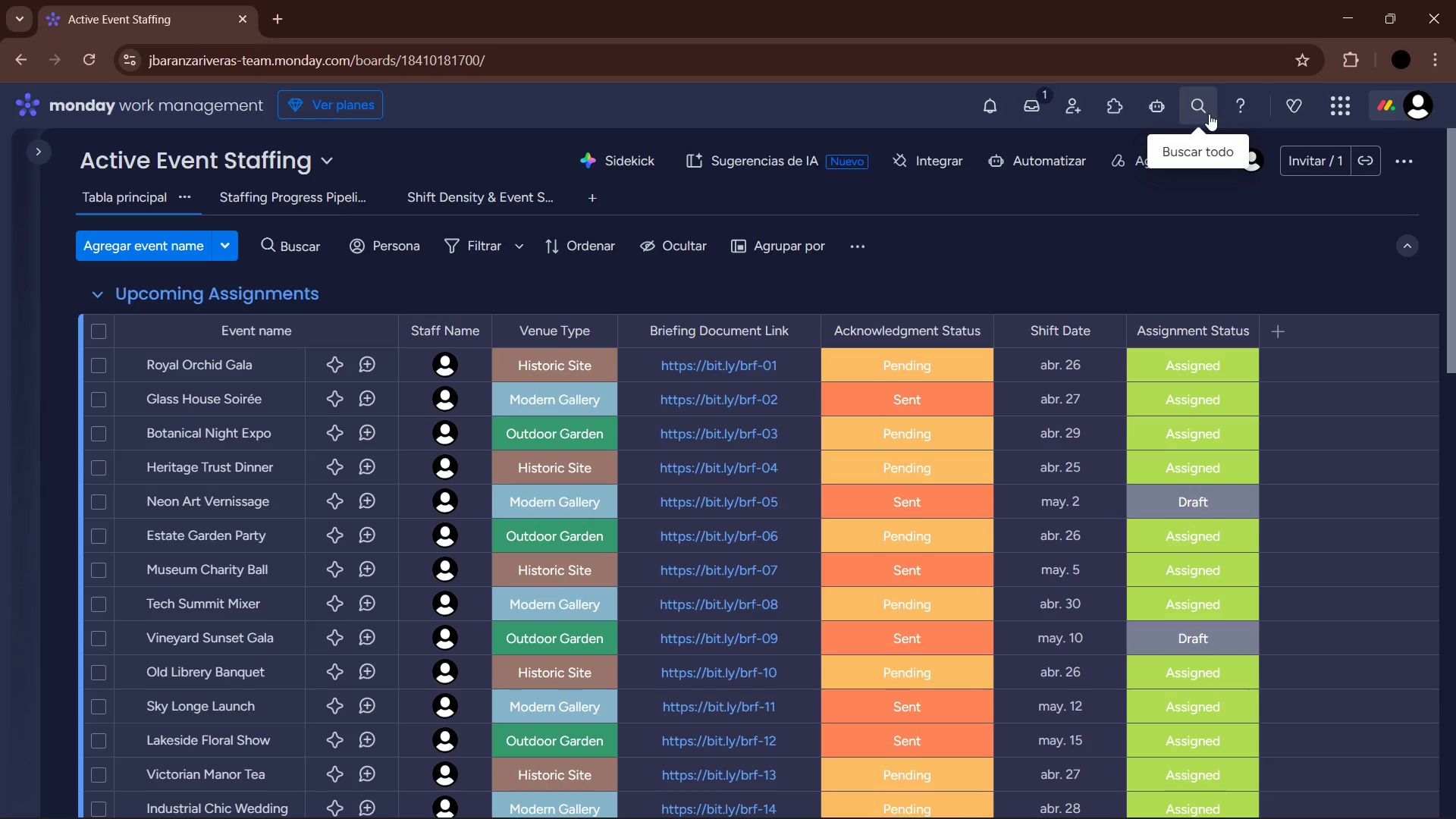 
left_click([1389, 111])
 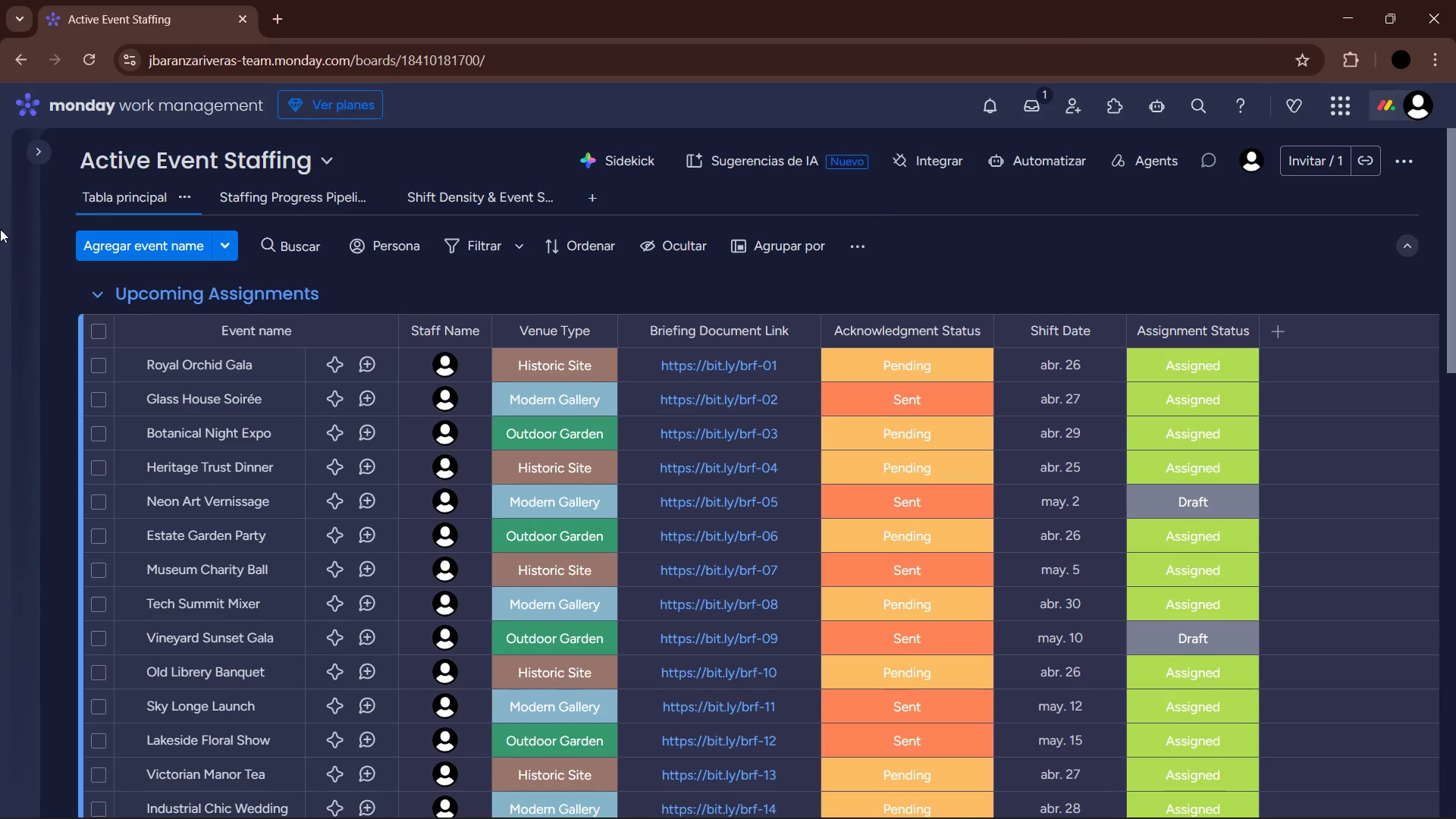 
left_click([38, 151])
 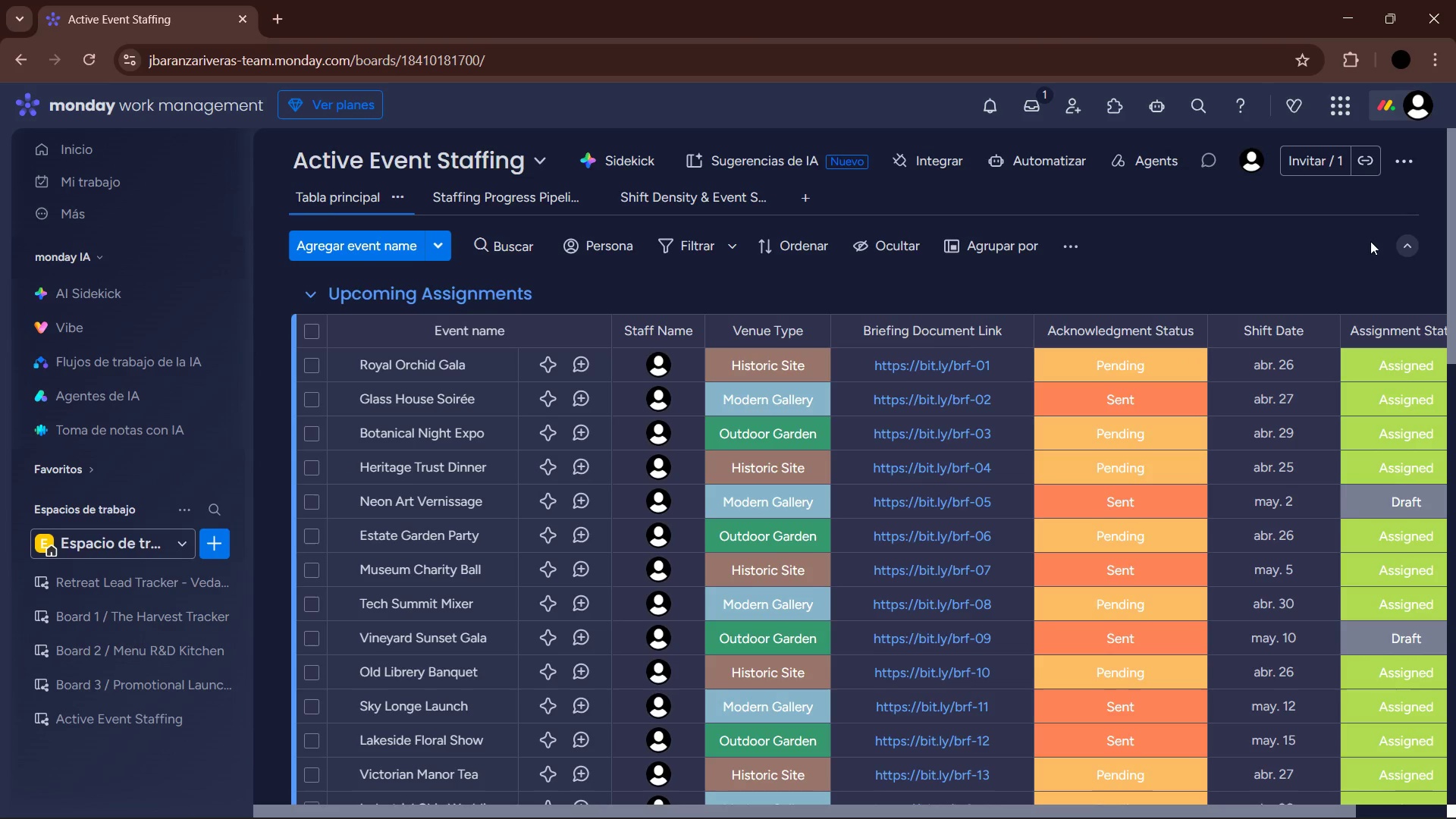 
left_click([1404, 250])
 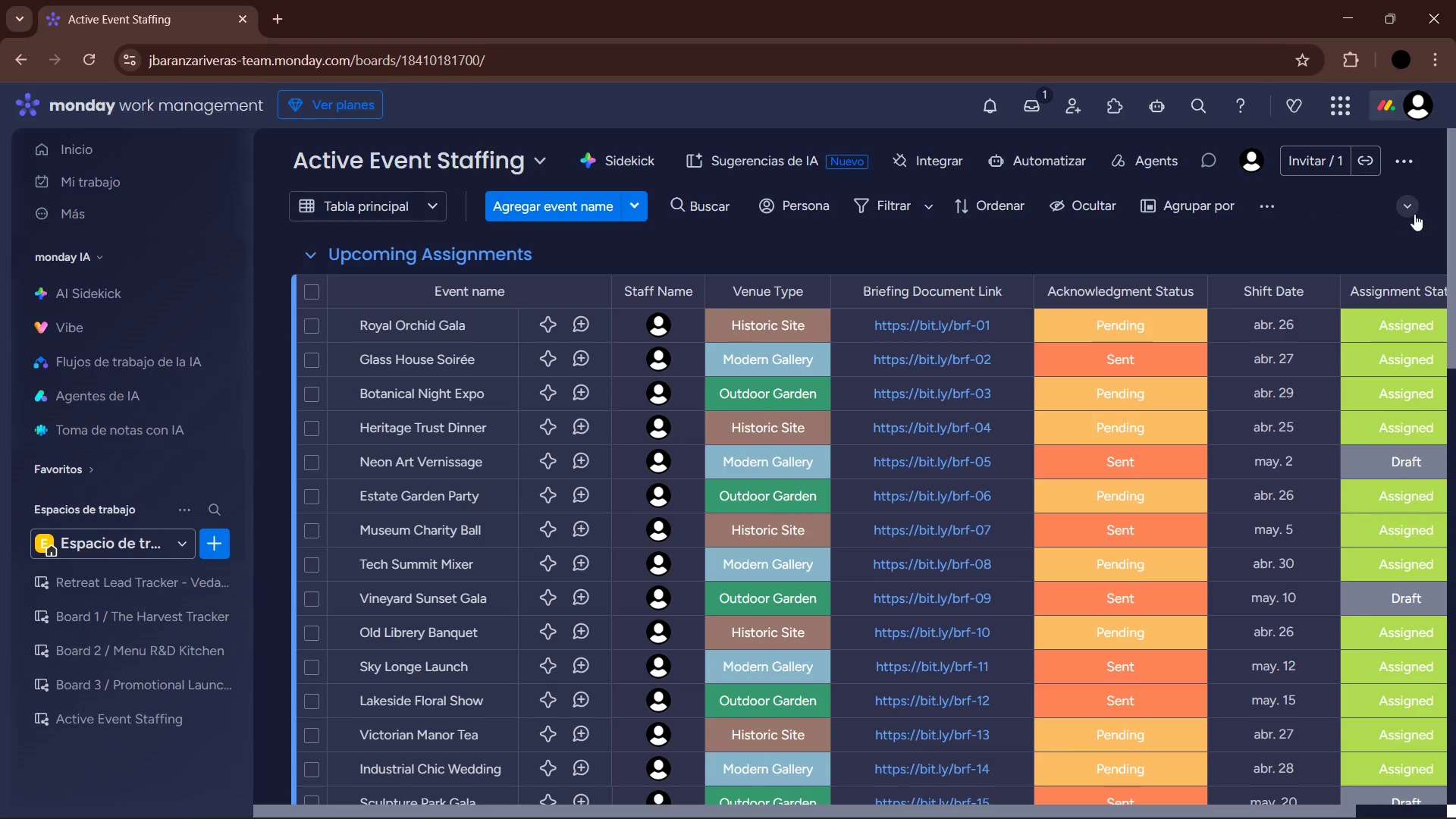 
left_click([1410, 212])
 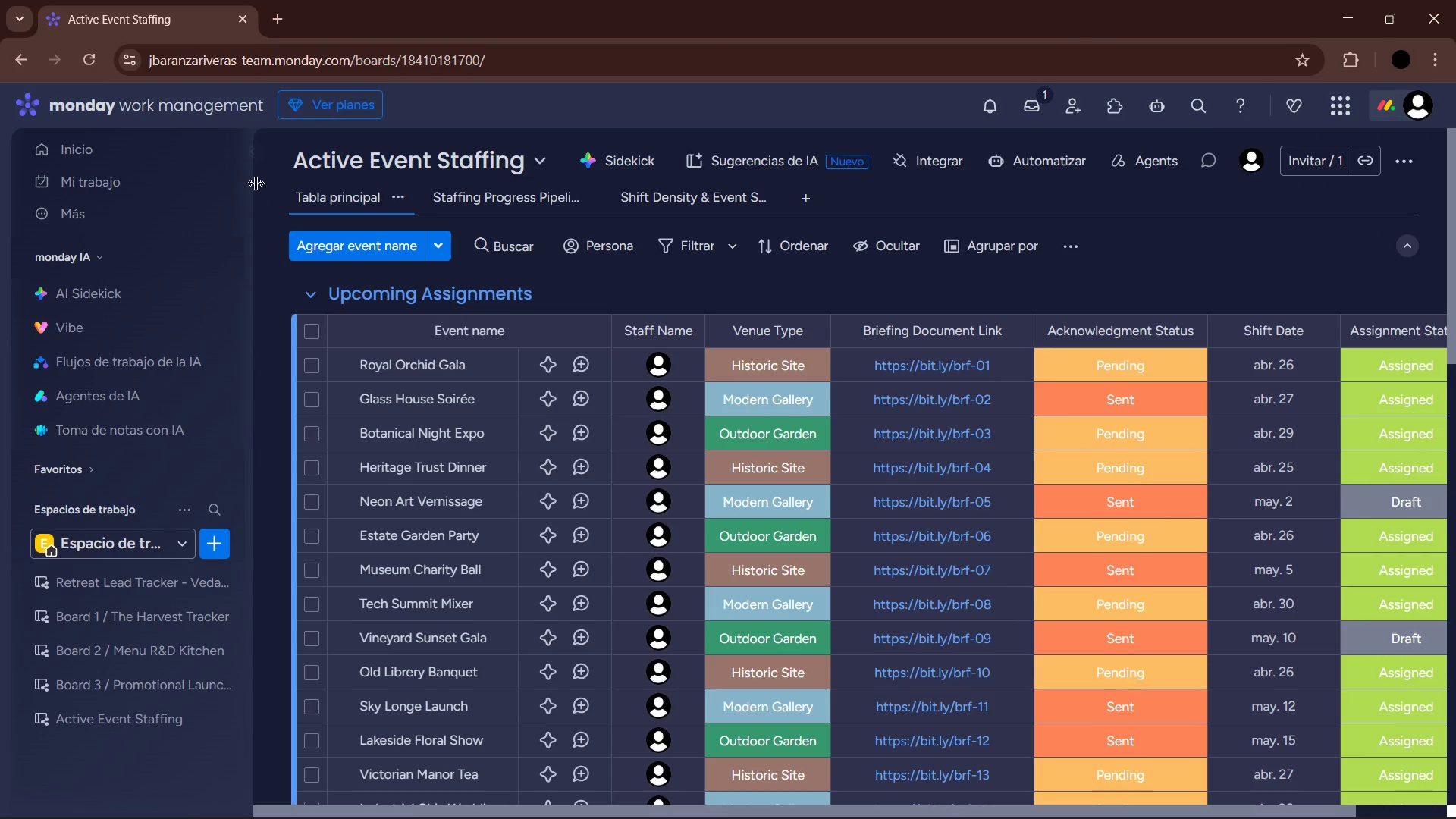 
left_click([253, 155])
 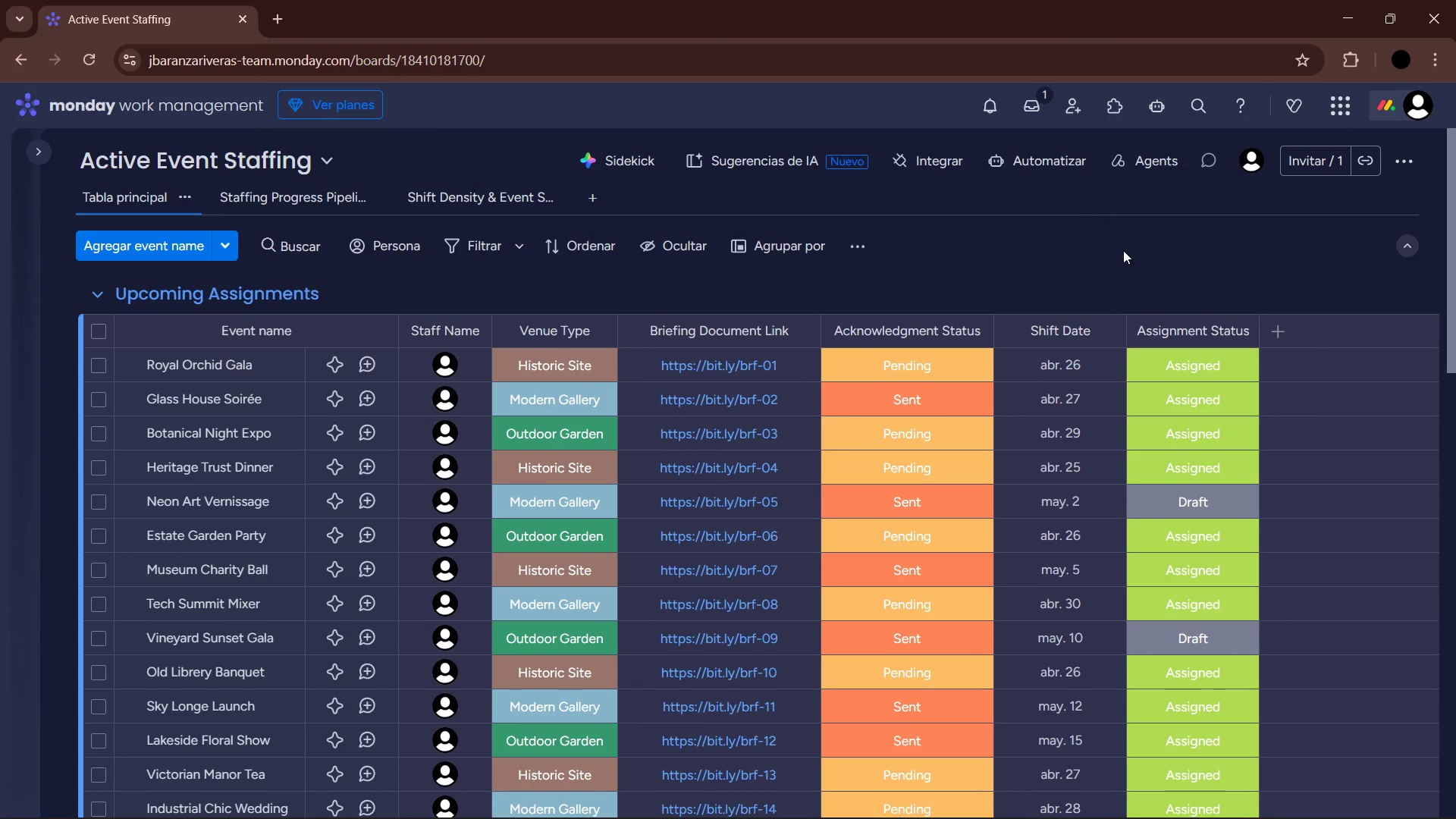 
left_click([1026, 170])
 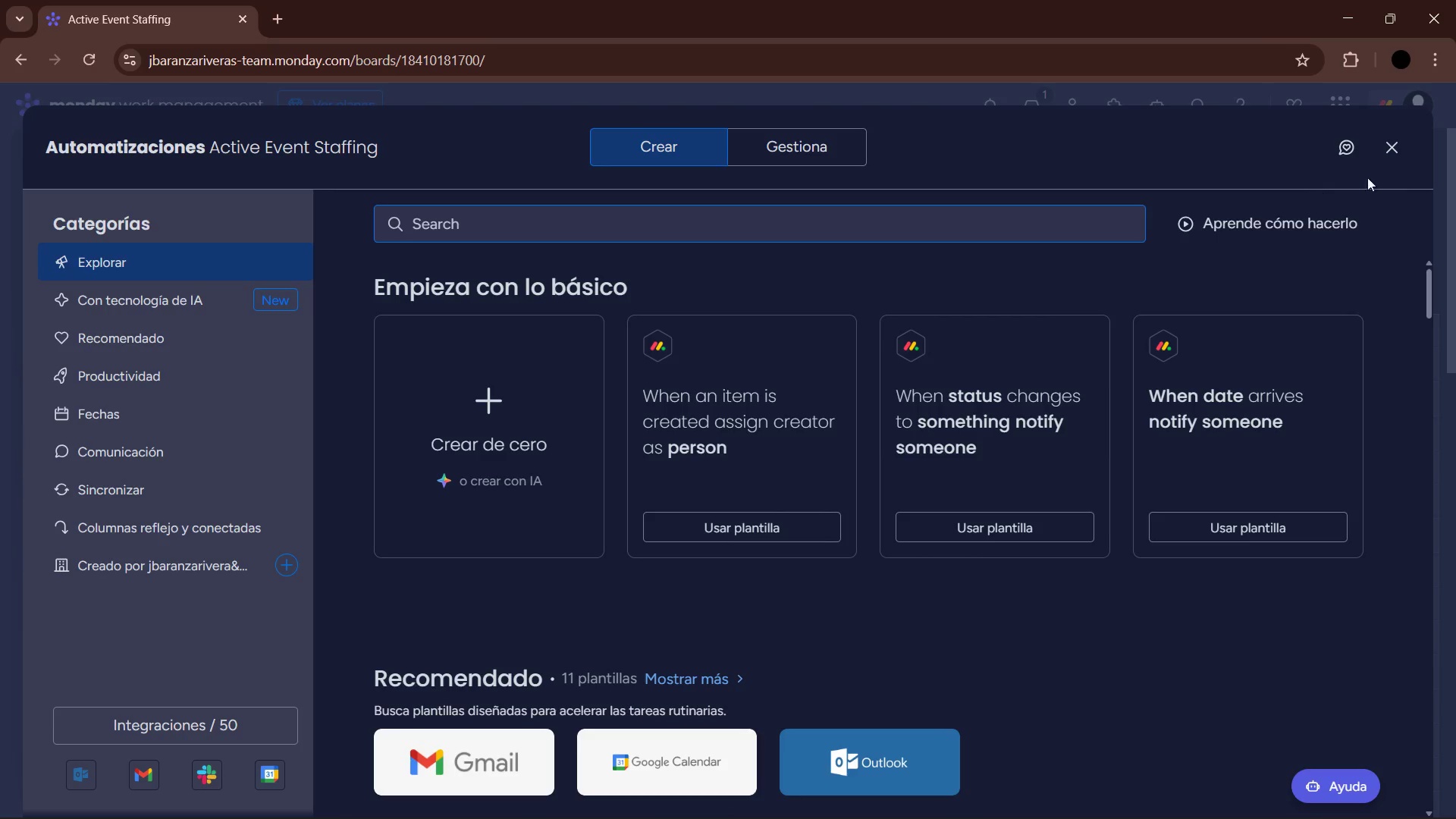 
left_click([1398, 155])
 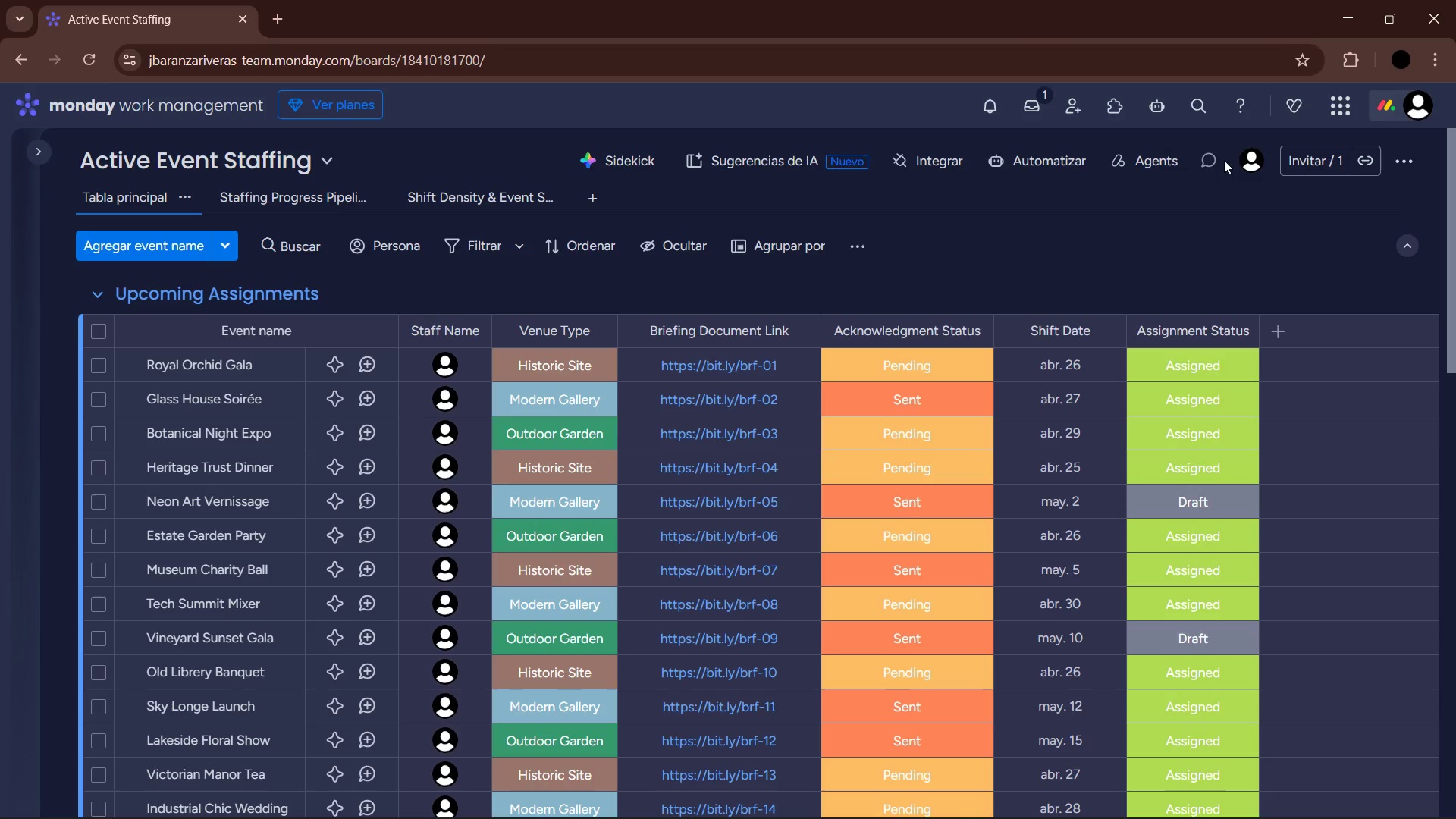 
wait(9.98)
 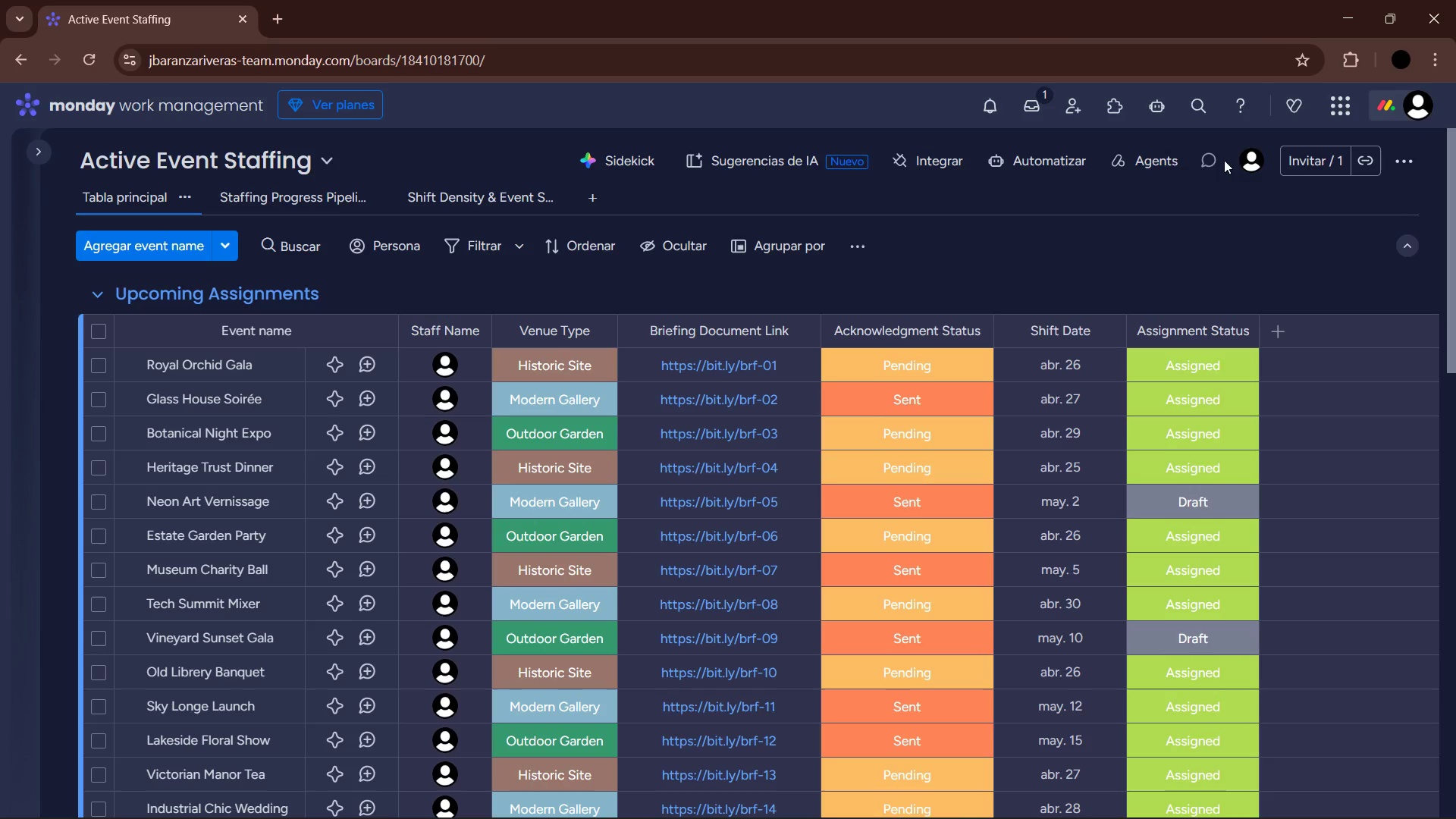 
left_click([1407, 156])
 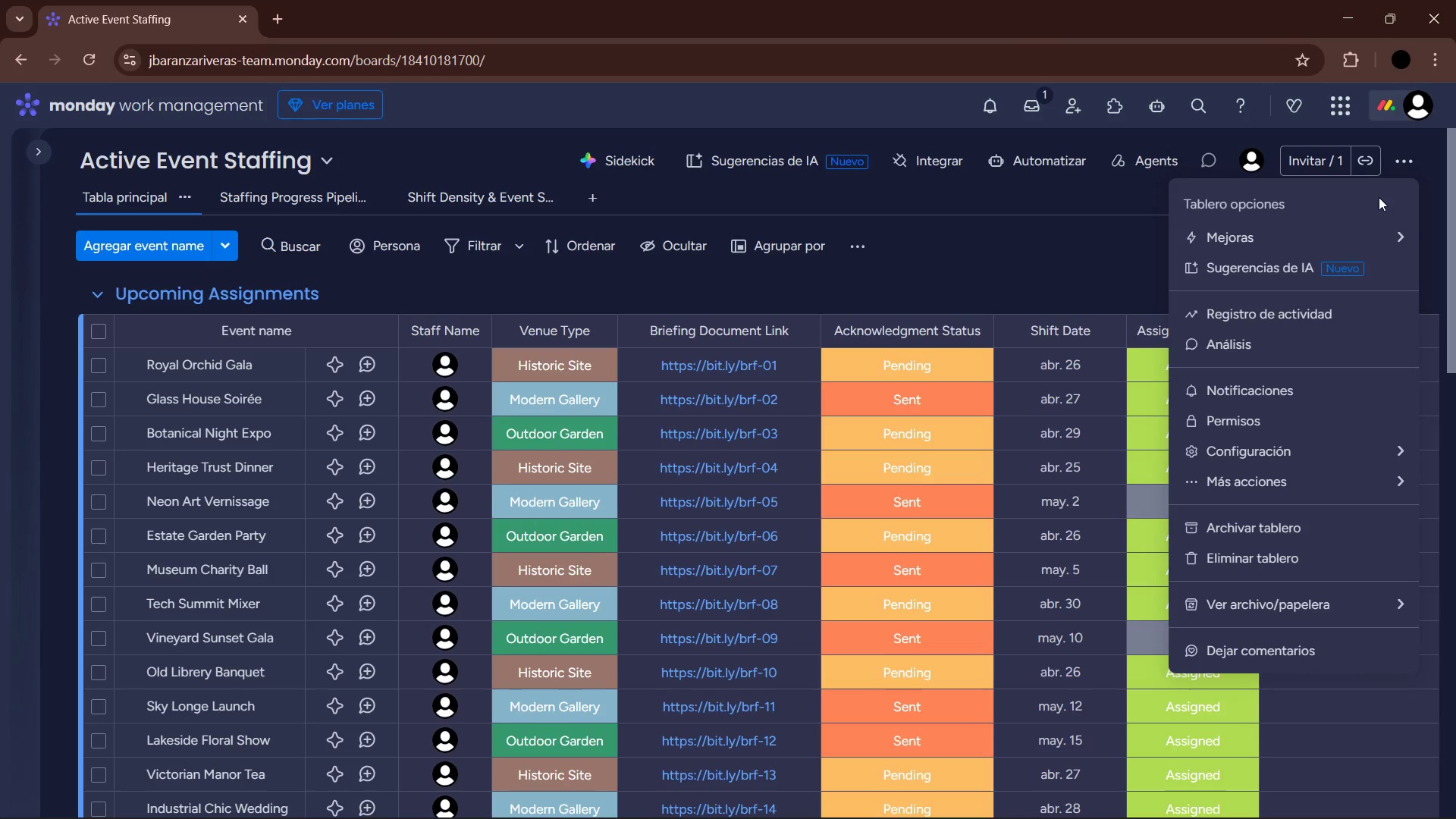 
left_click([1319, 310])
 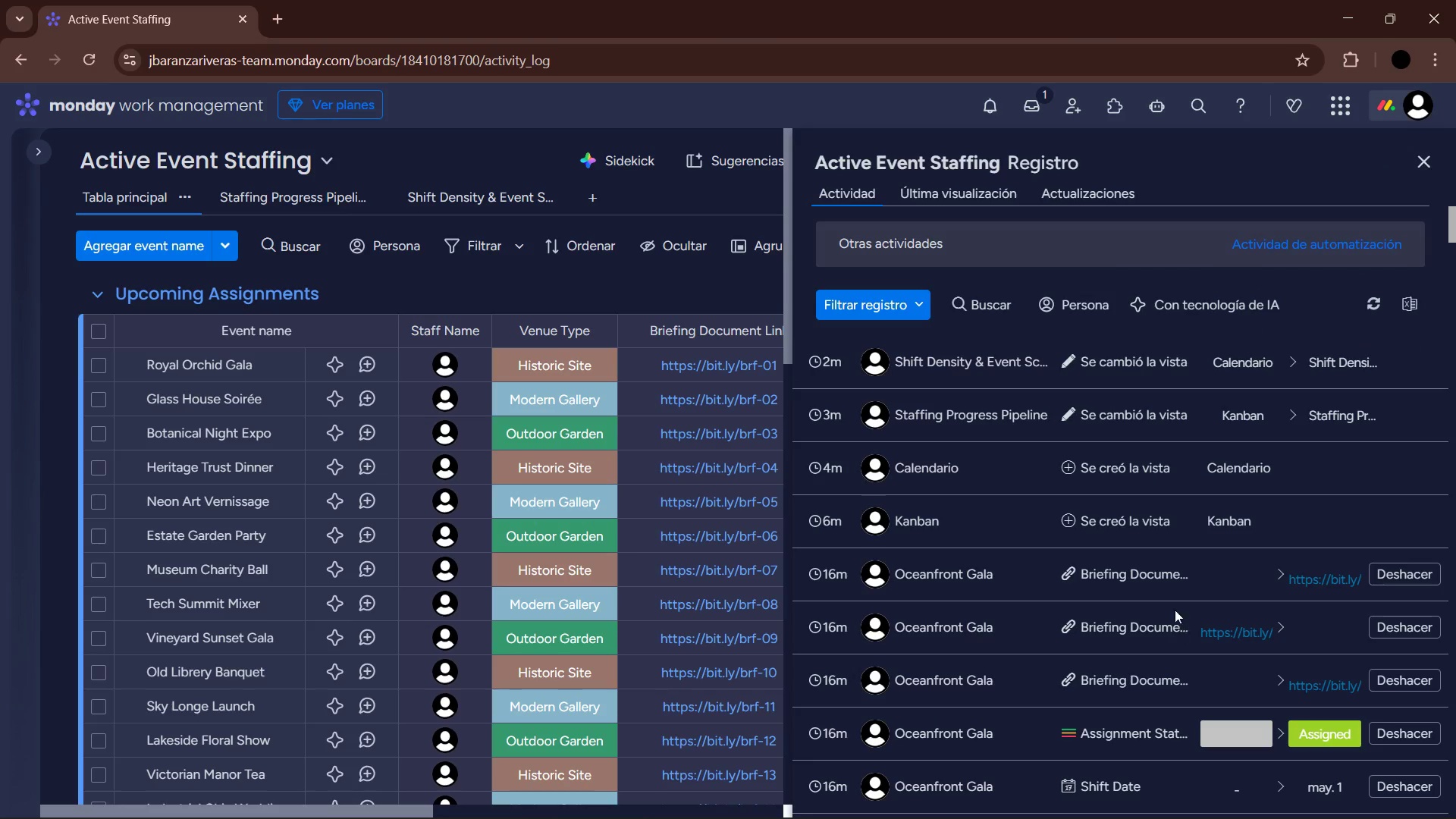 
wait(6.17)
 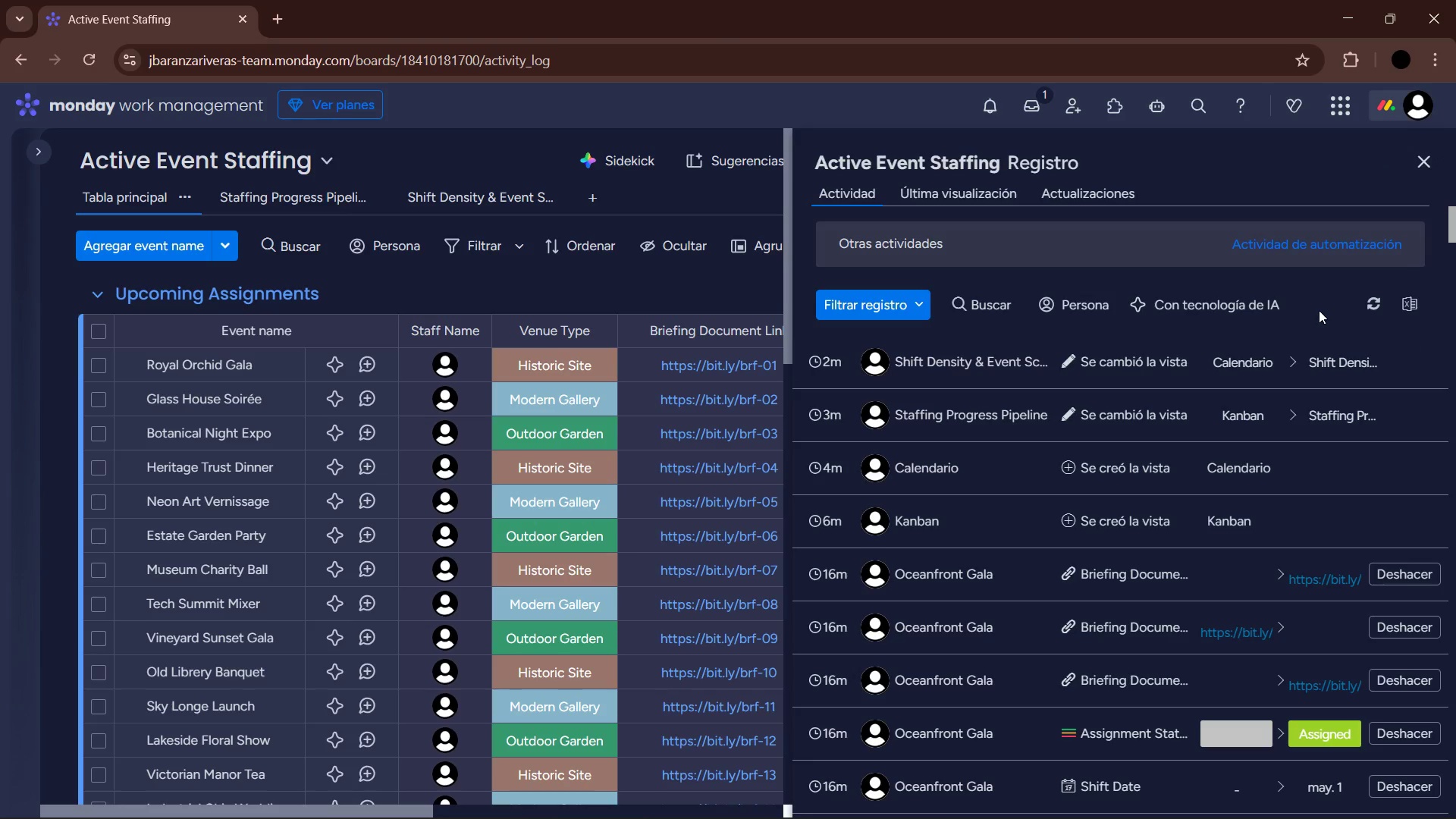 
left_click([1424, 148])
 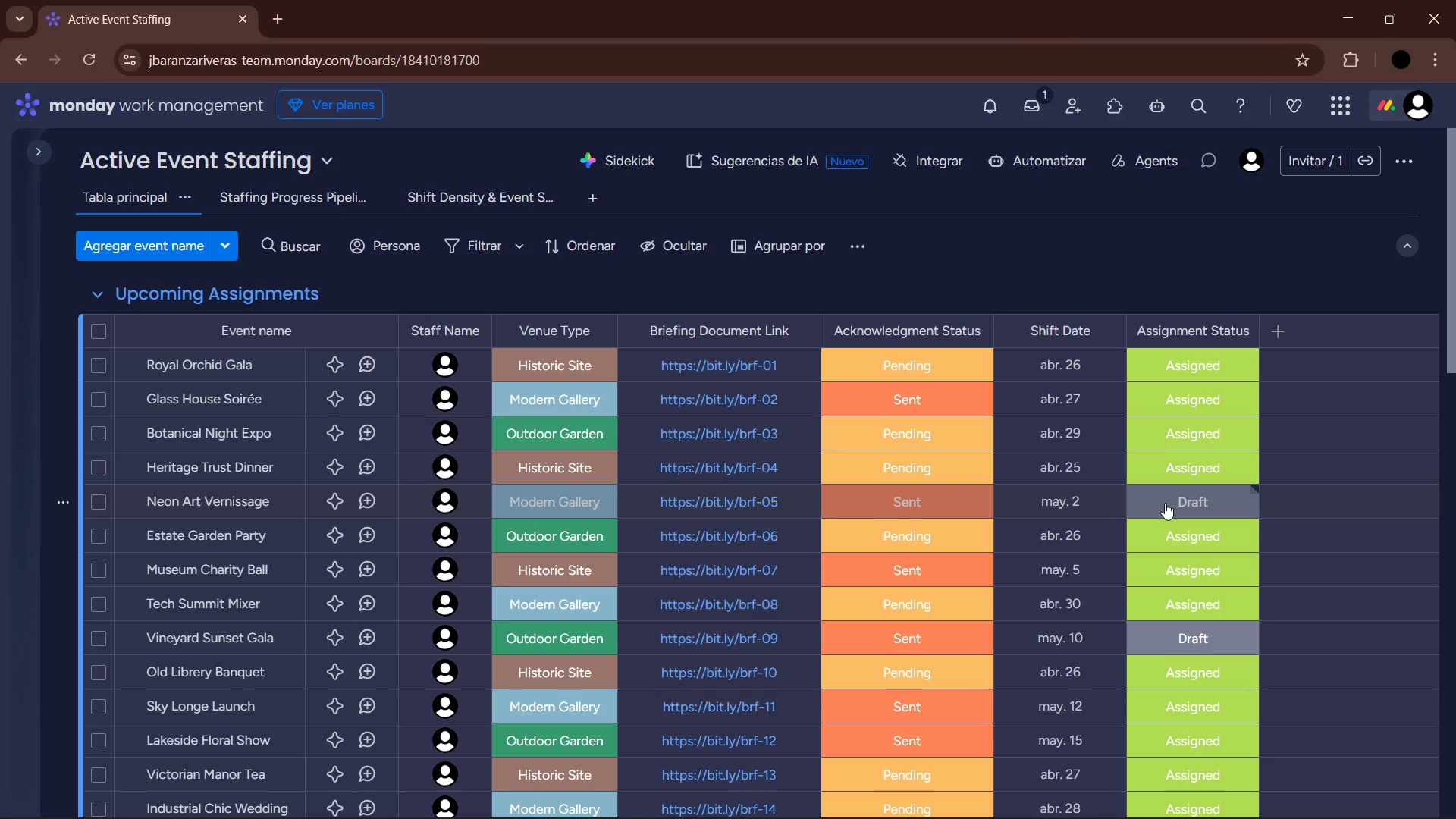 
left_click([1165, 503])
 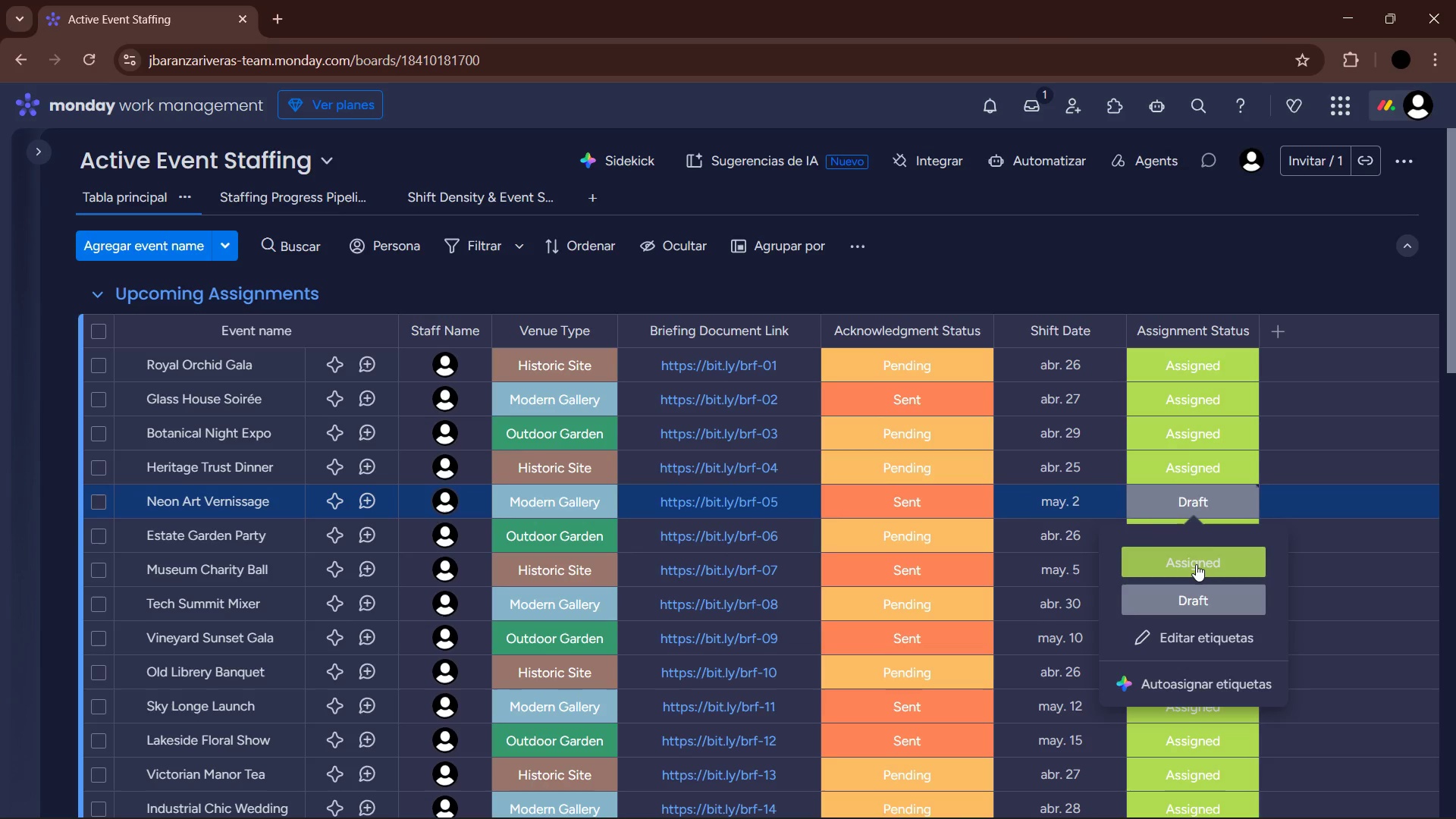 
left_click([1196, 564])
 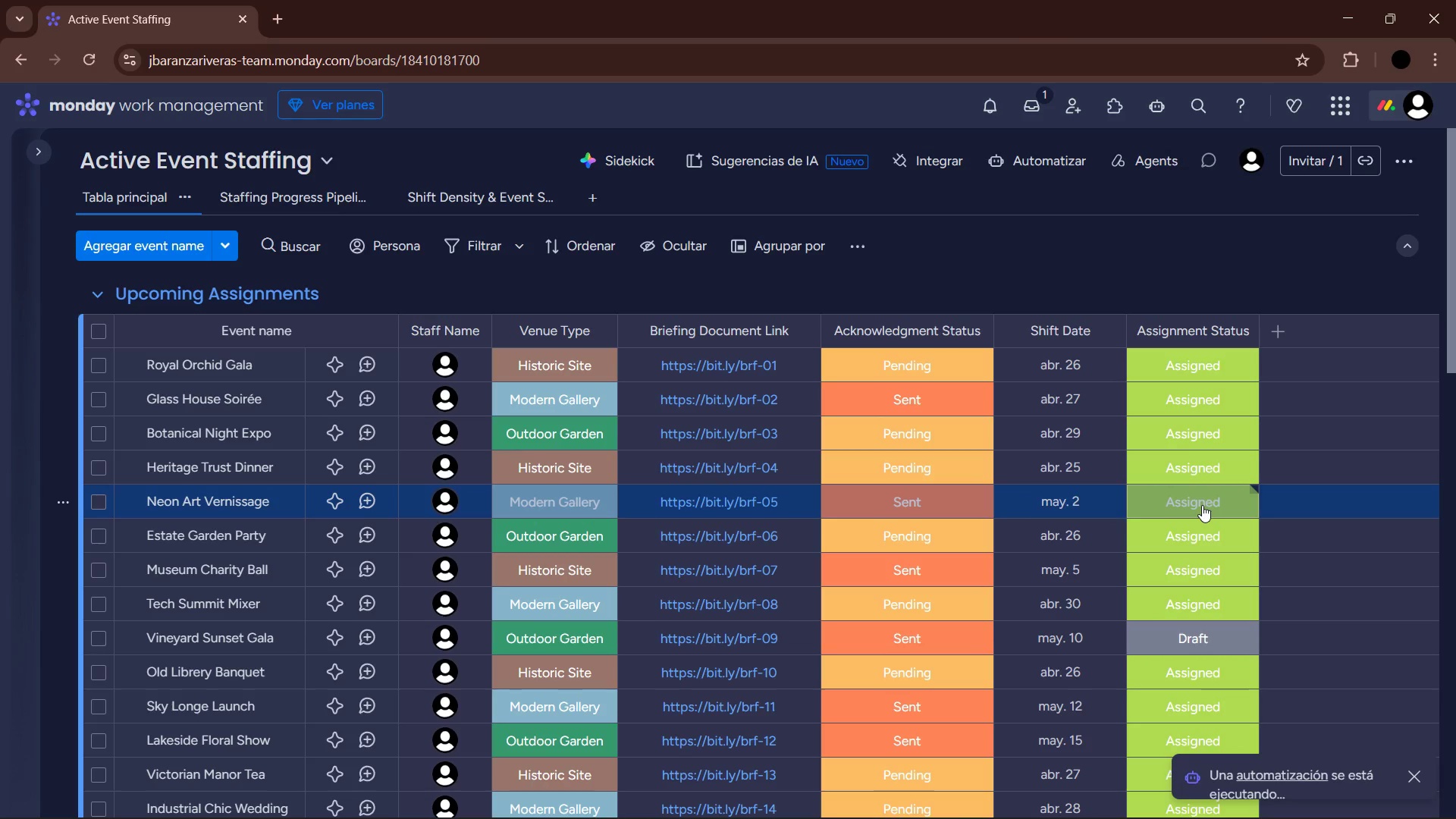 
wait(6.45)
 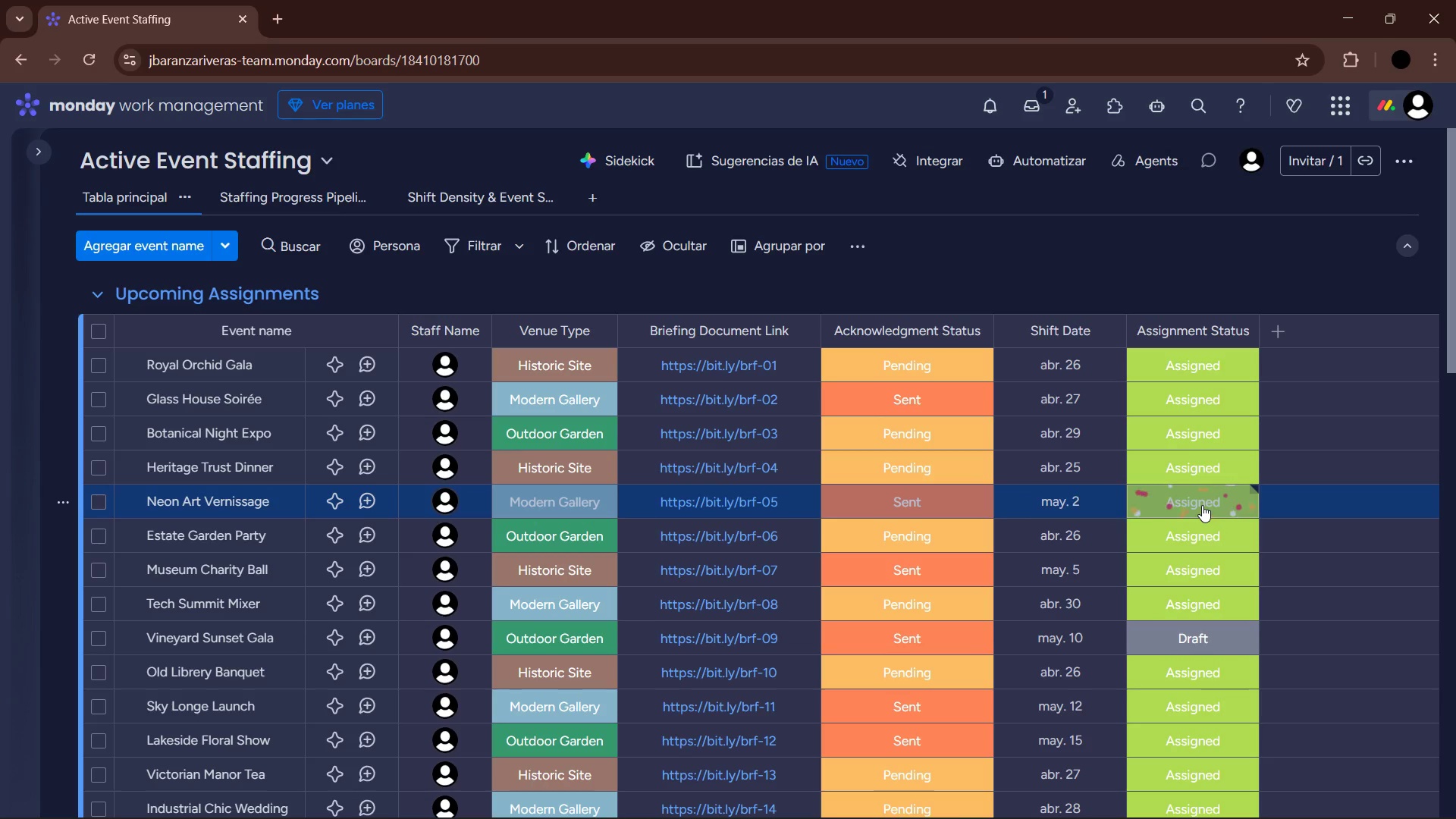 
scroll: coordinate [868, 692], scroll_direction: down, amount: 4.0
 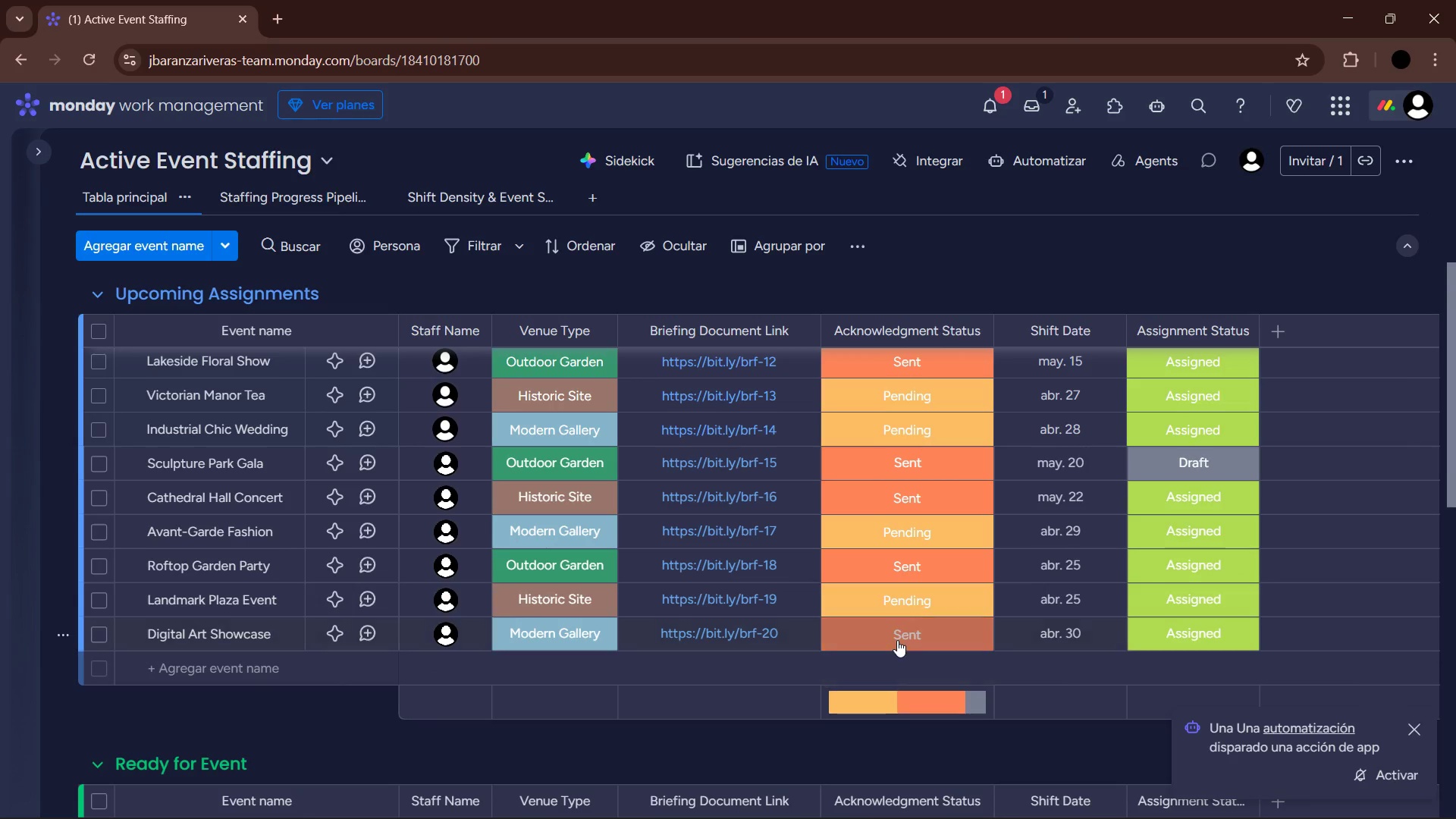 
left_click([897, 640])
 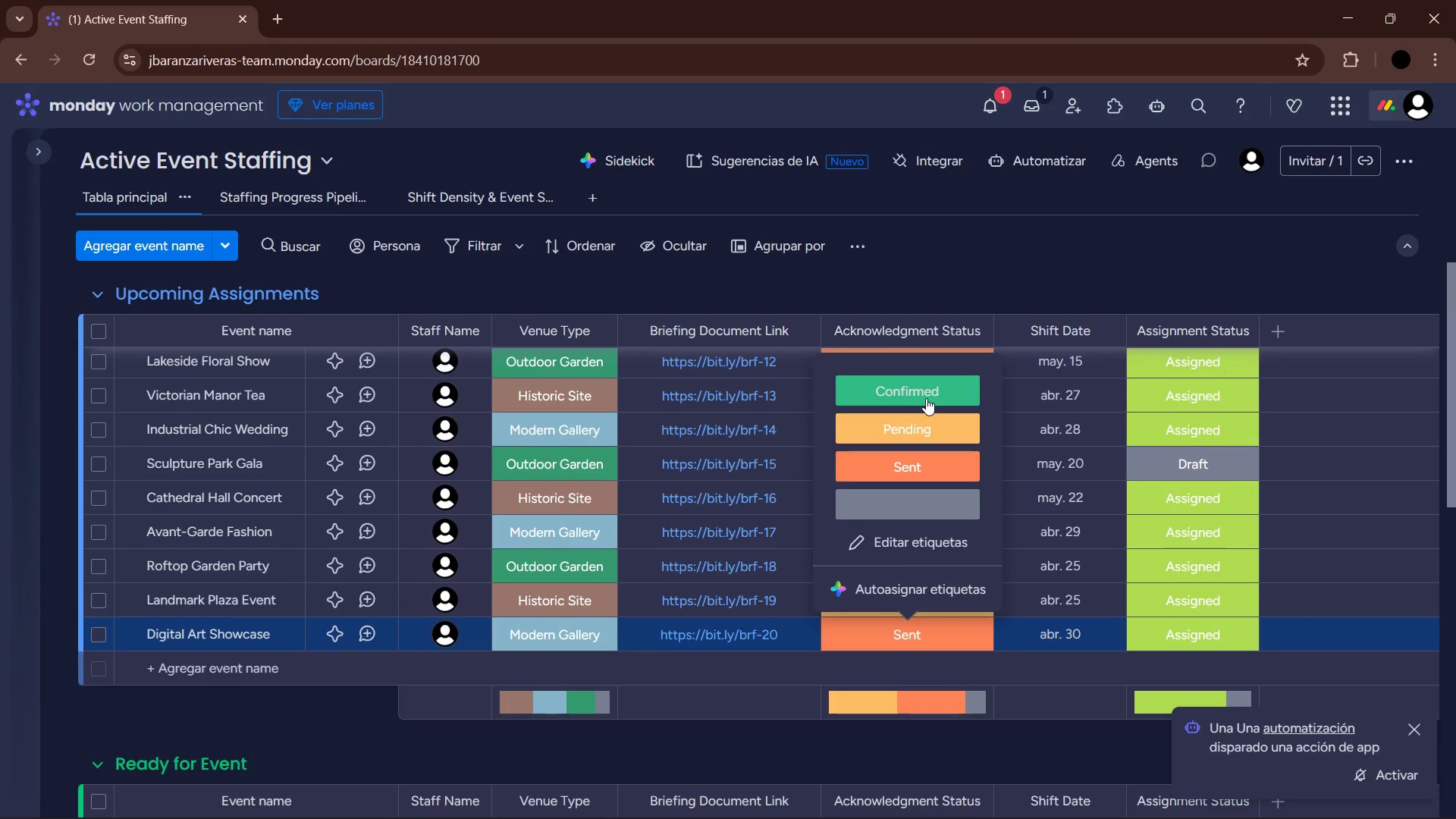 
left_click([926, 398])
 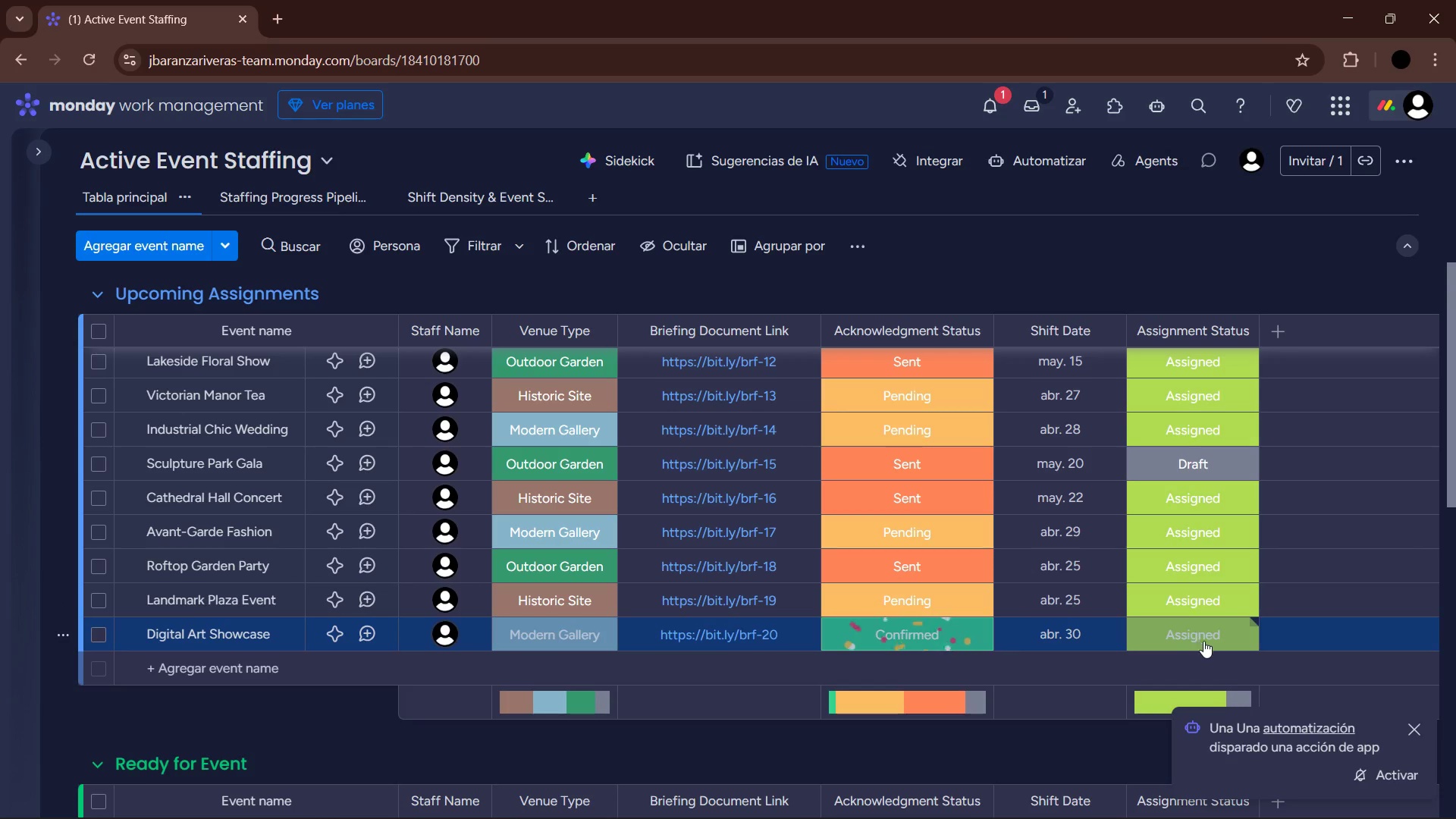 
mouse_move([1068, 636])
 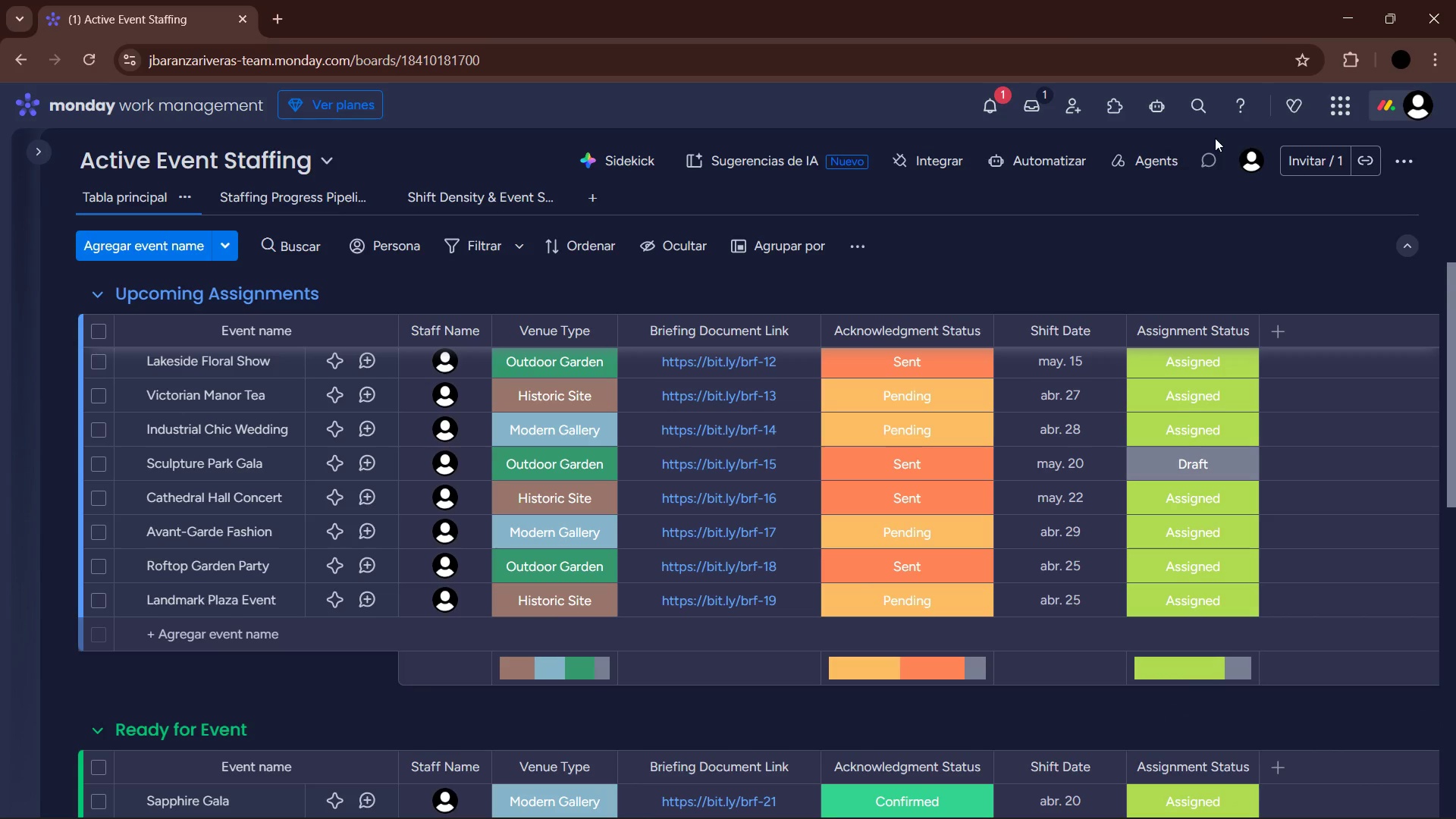 
left_click([1414, 160])
 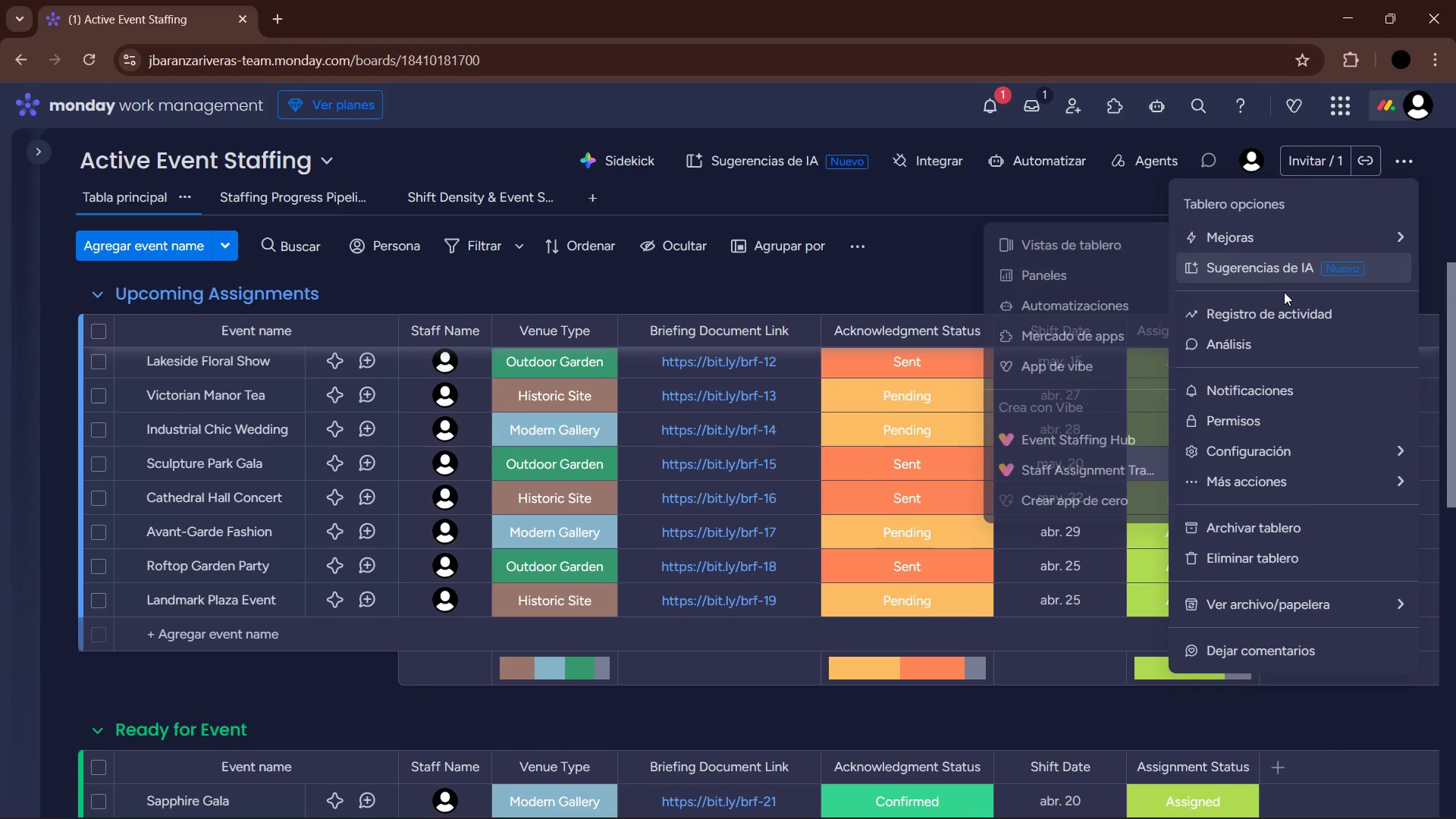 
left_click([1282, 309])
 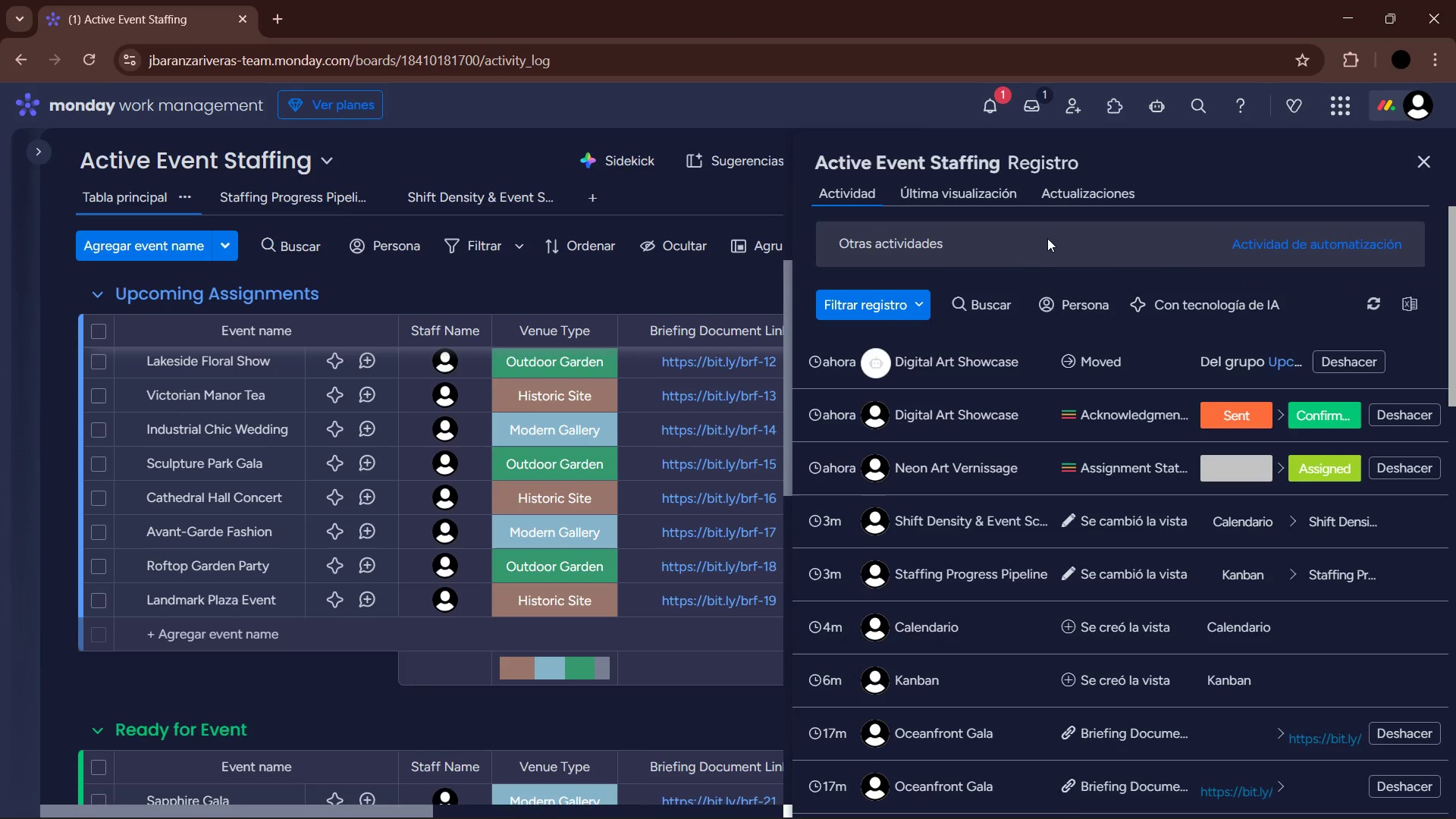 
scroll: coordinate [1006, 399], scroll_direction: up, amount: 4.0
 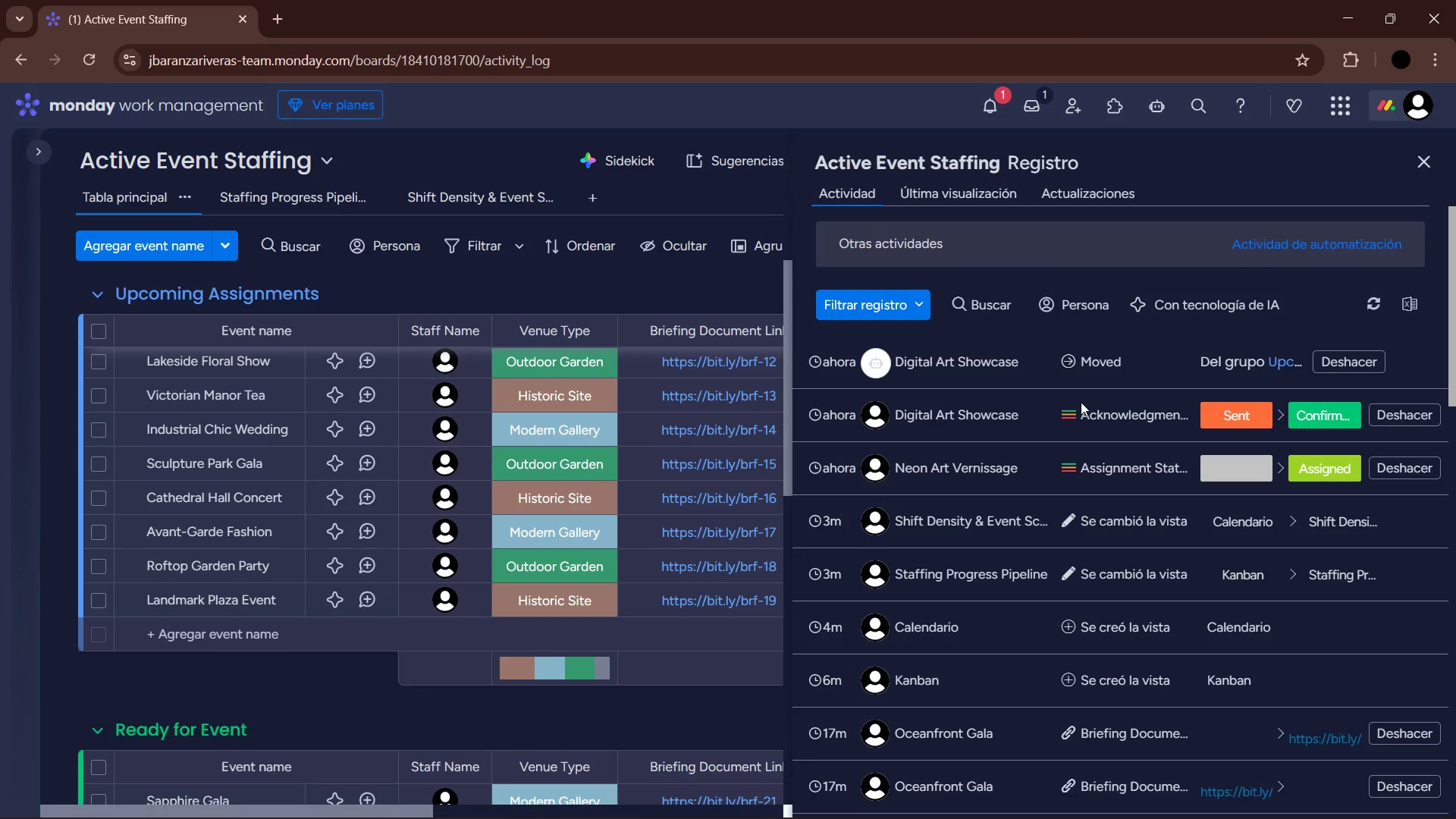 
wait(7.33)
 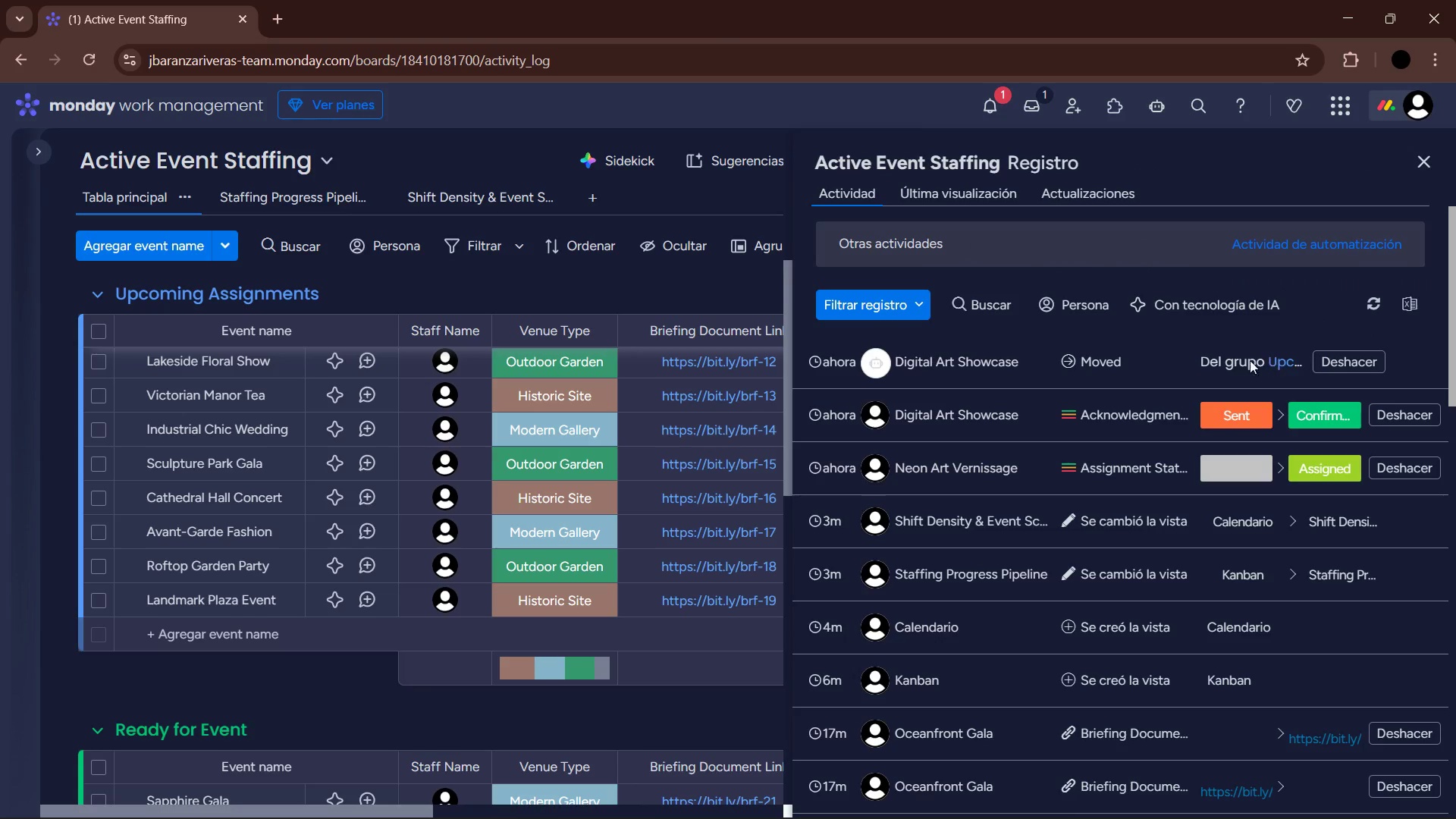 
double_click([894, 302])
 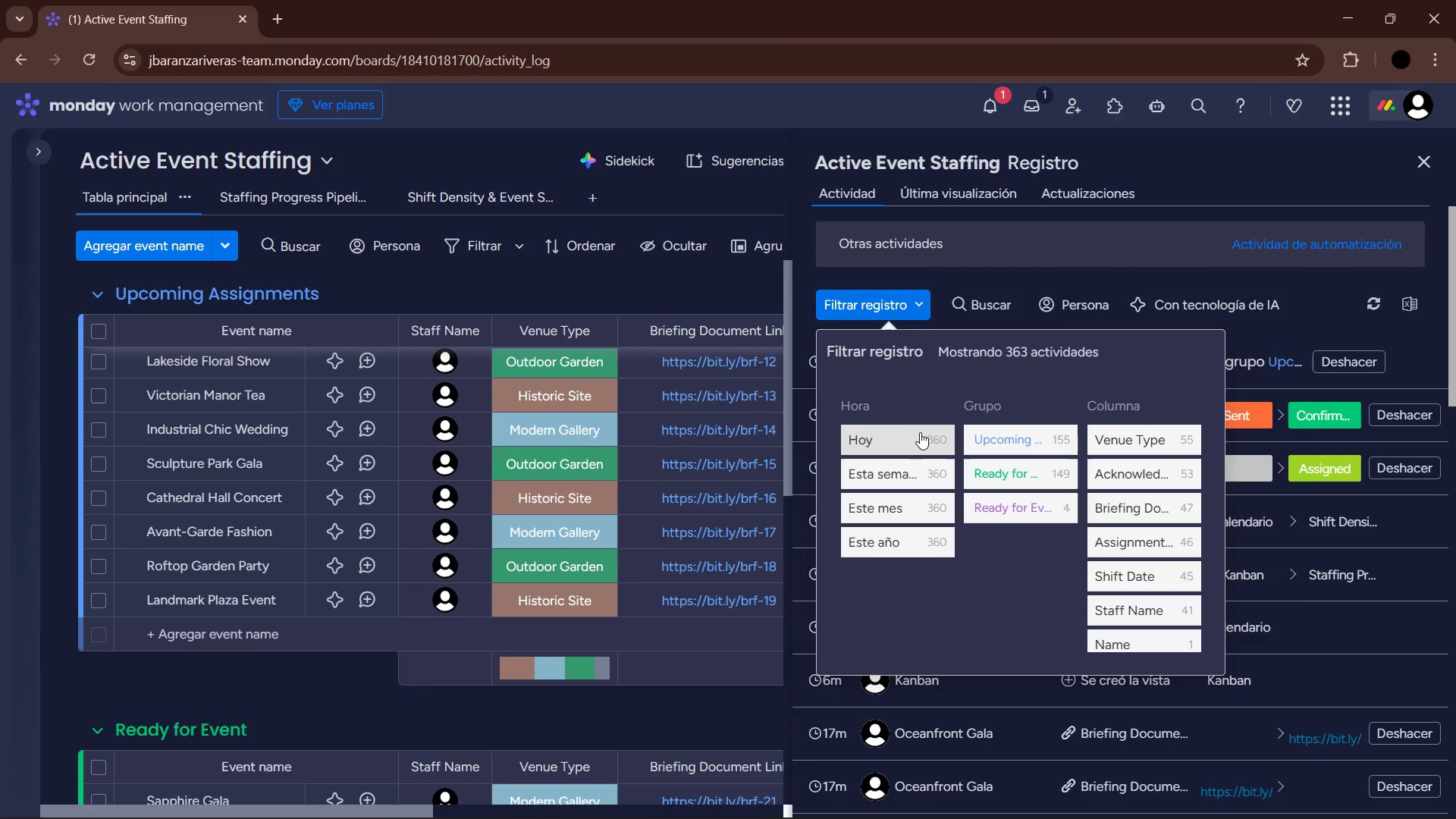 
left_click([934, 443])
 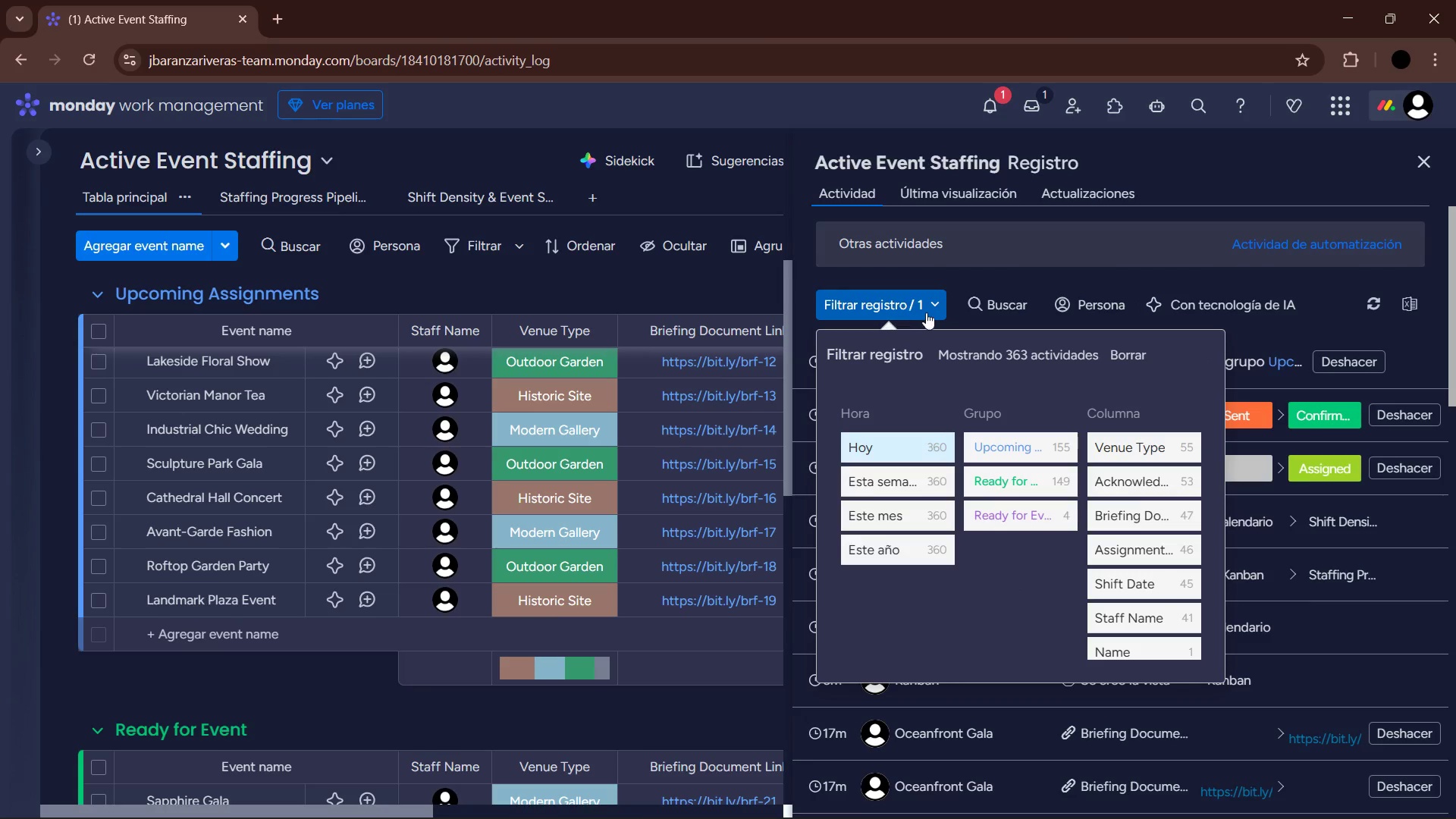 
left_click([925, 304])
 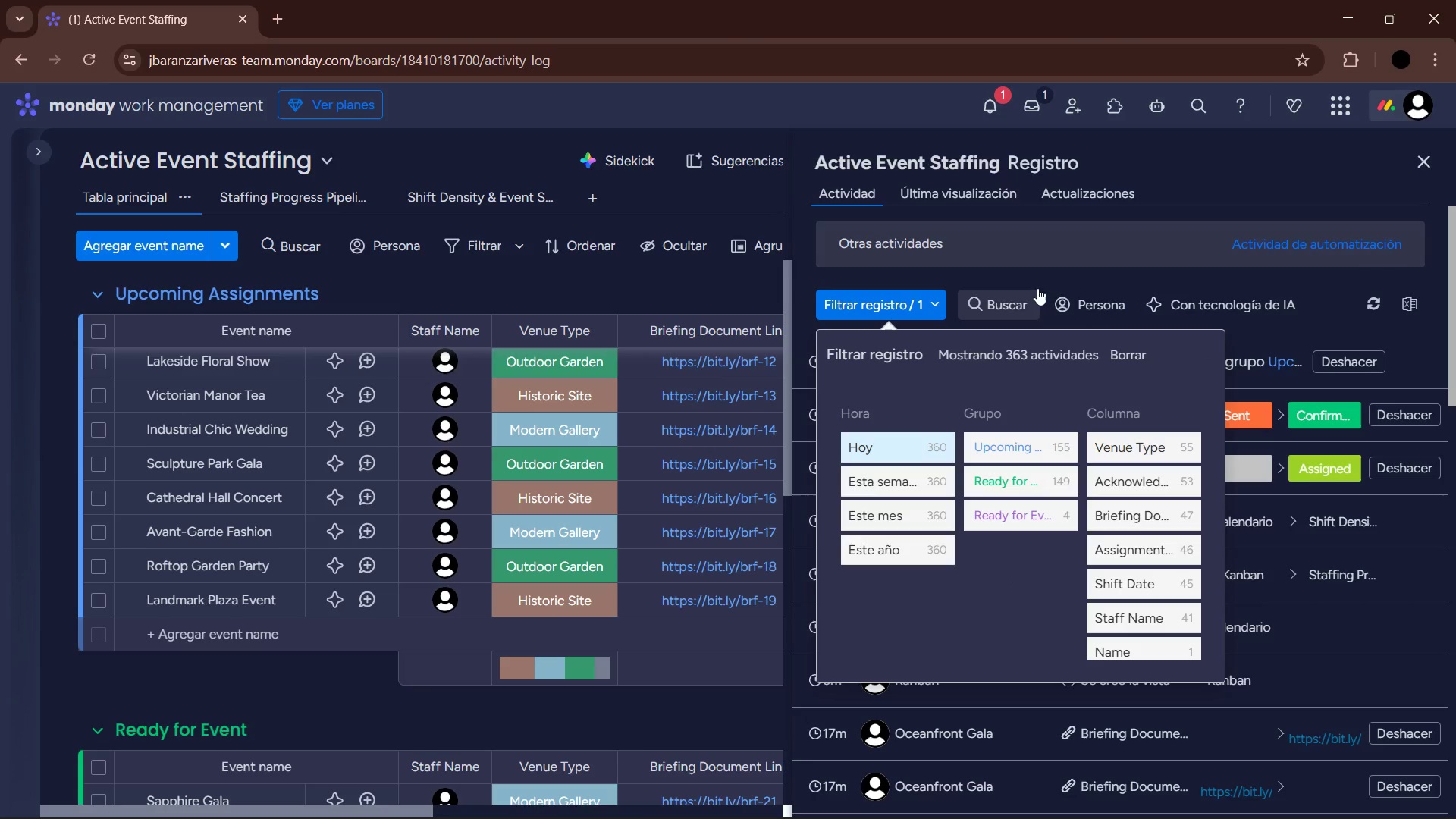 
left_click([1064, 267])
 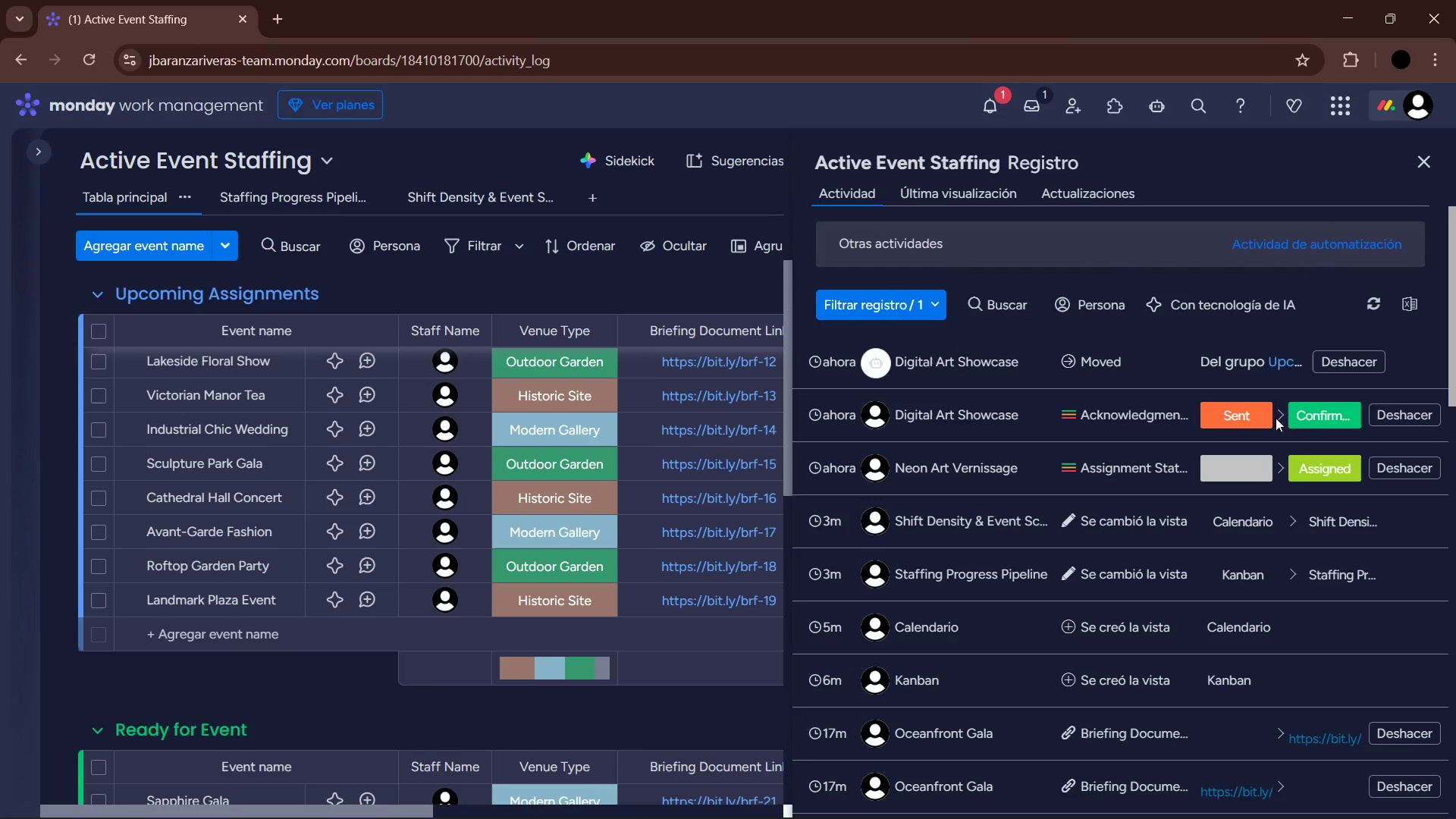 
wait(6.86)
 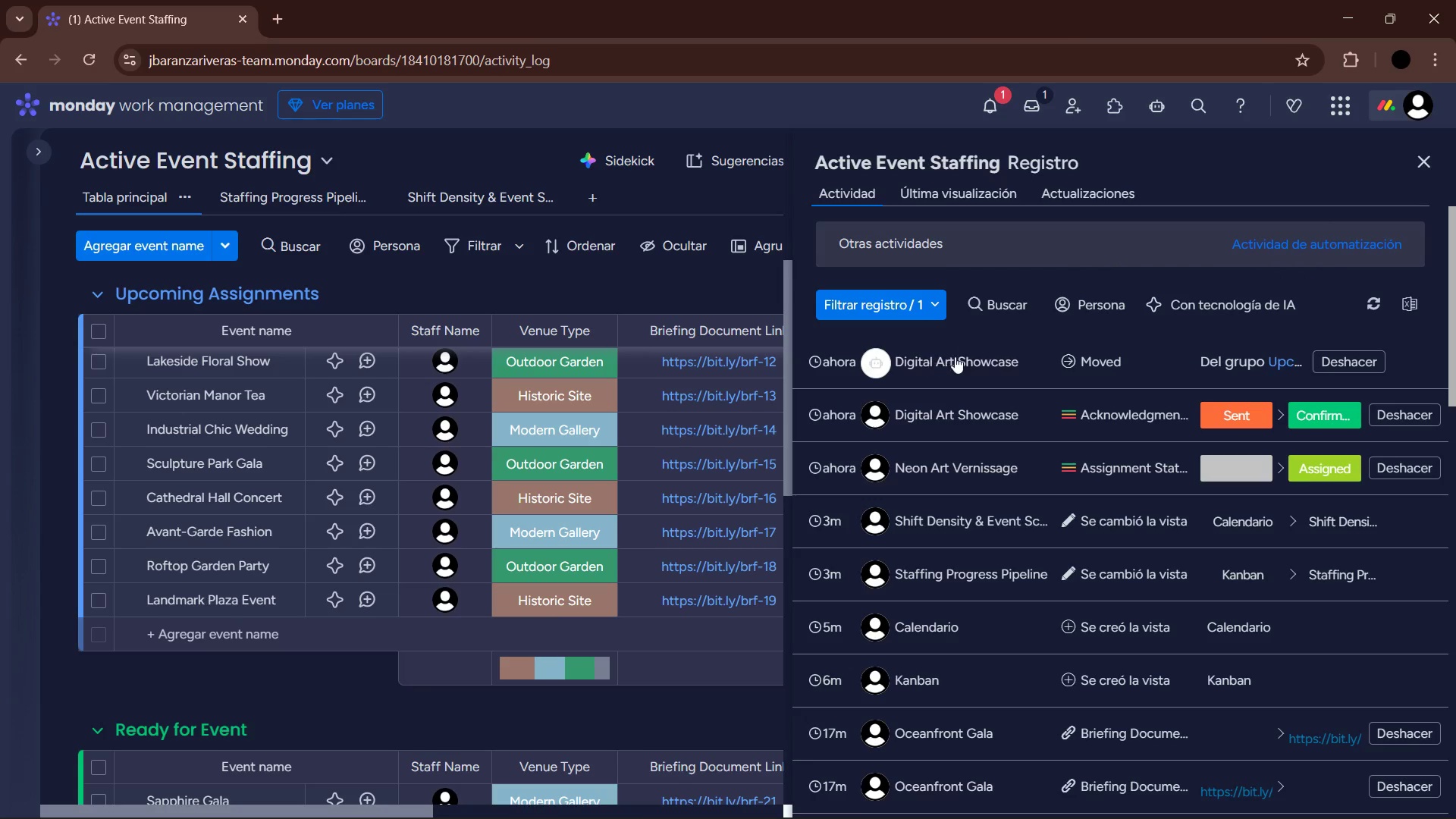 
scroll: coordinate [1285, 412], scroll_direction: up, amount: 3.0
 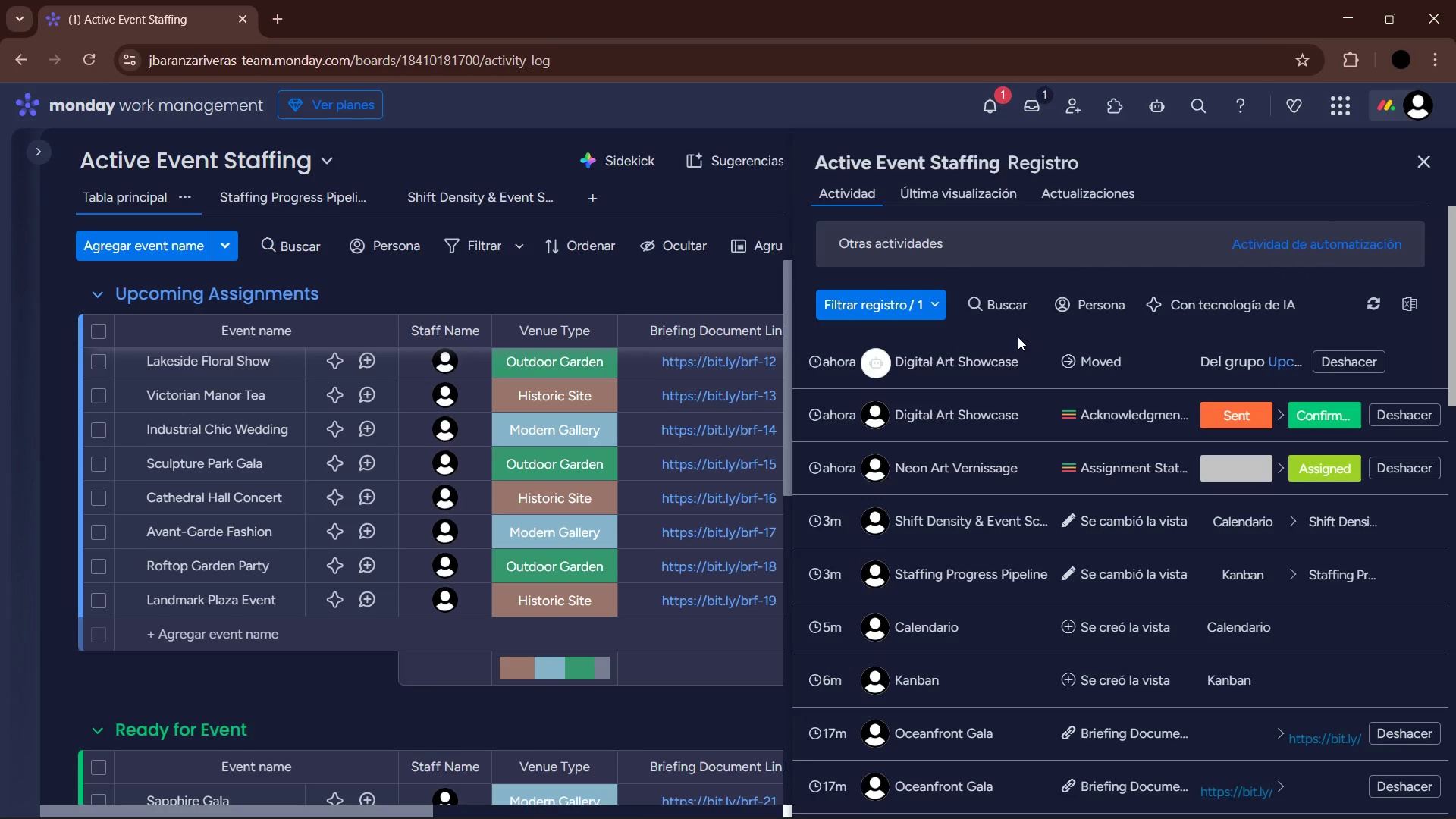 
key(PrintScreen)
 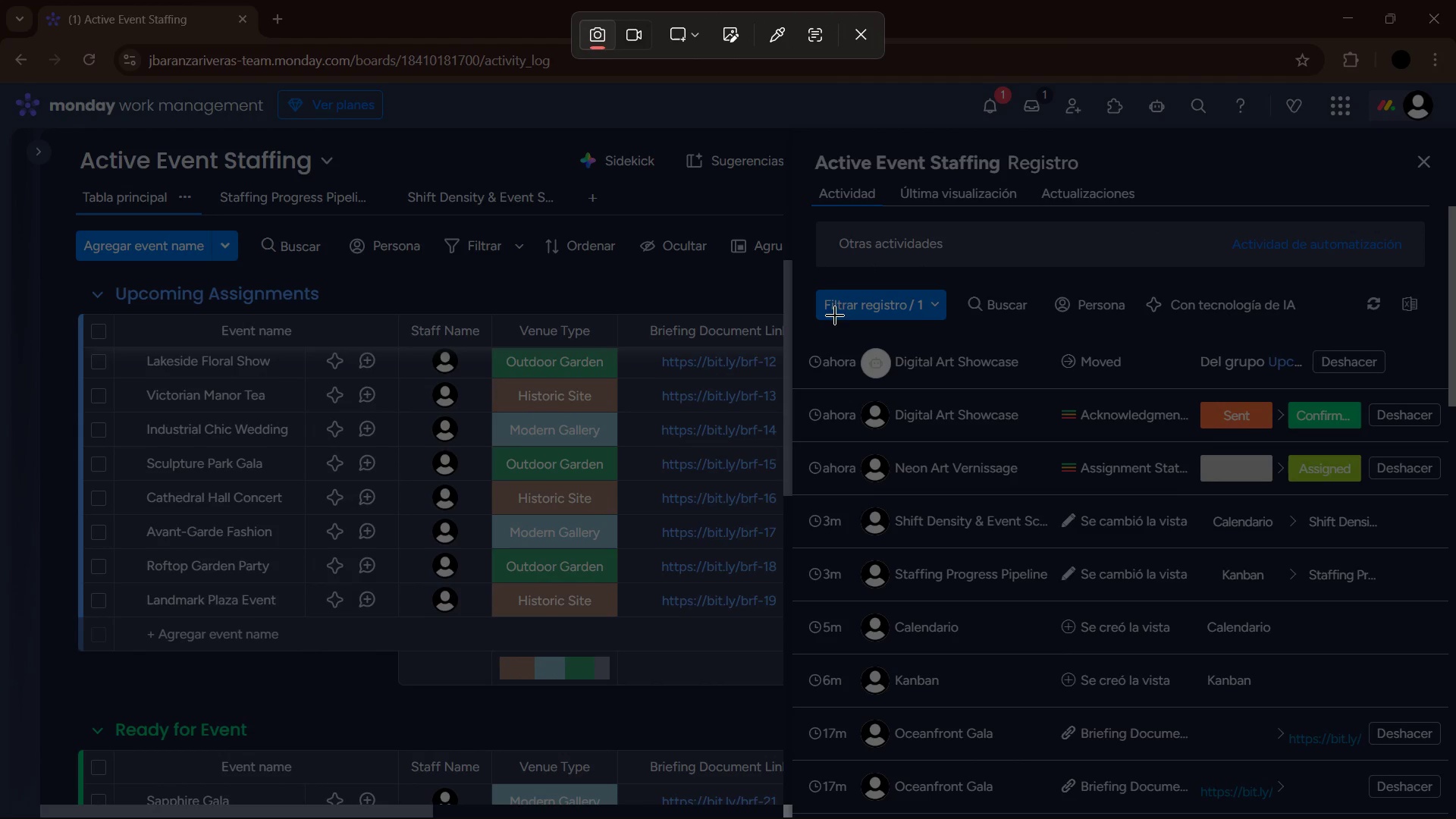 
left_click([862, 39])
 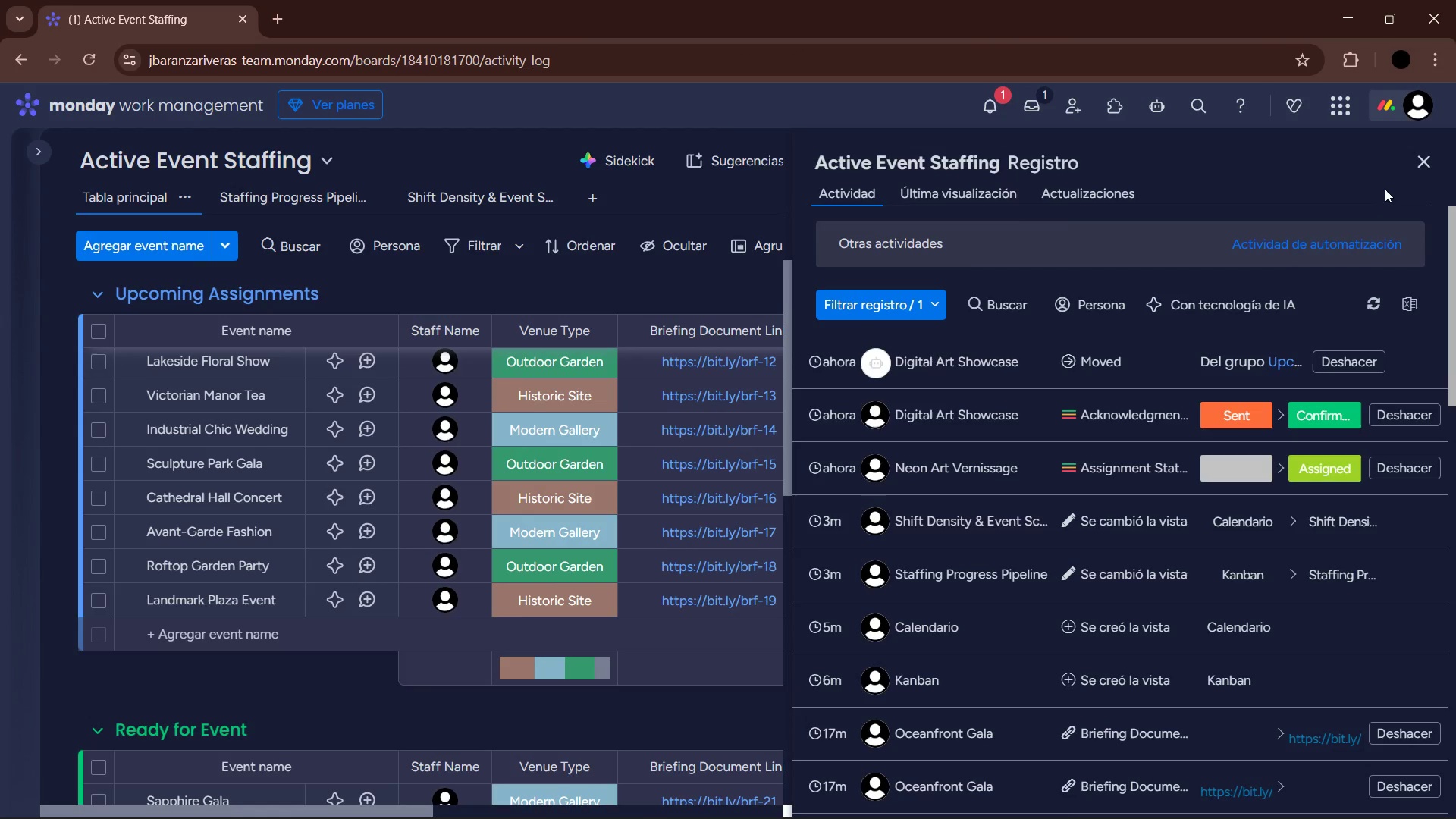 
left_click([1421, 170])
 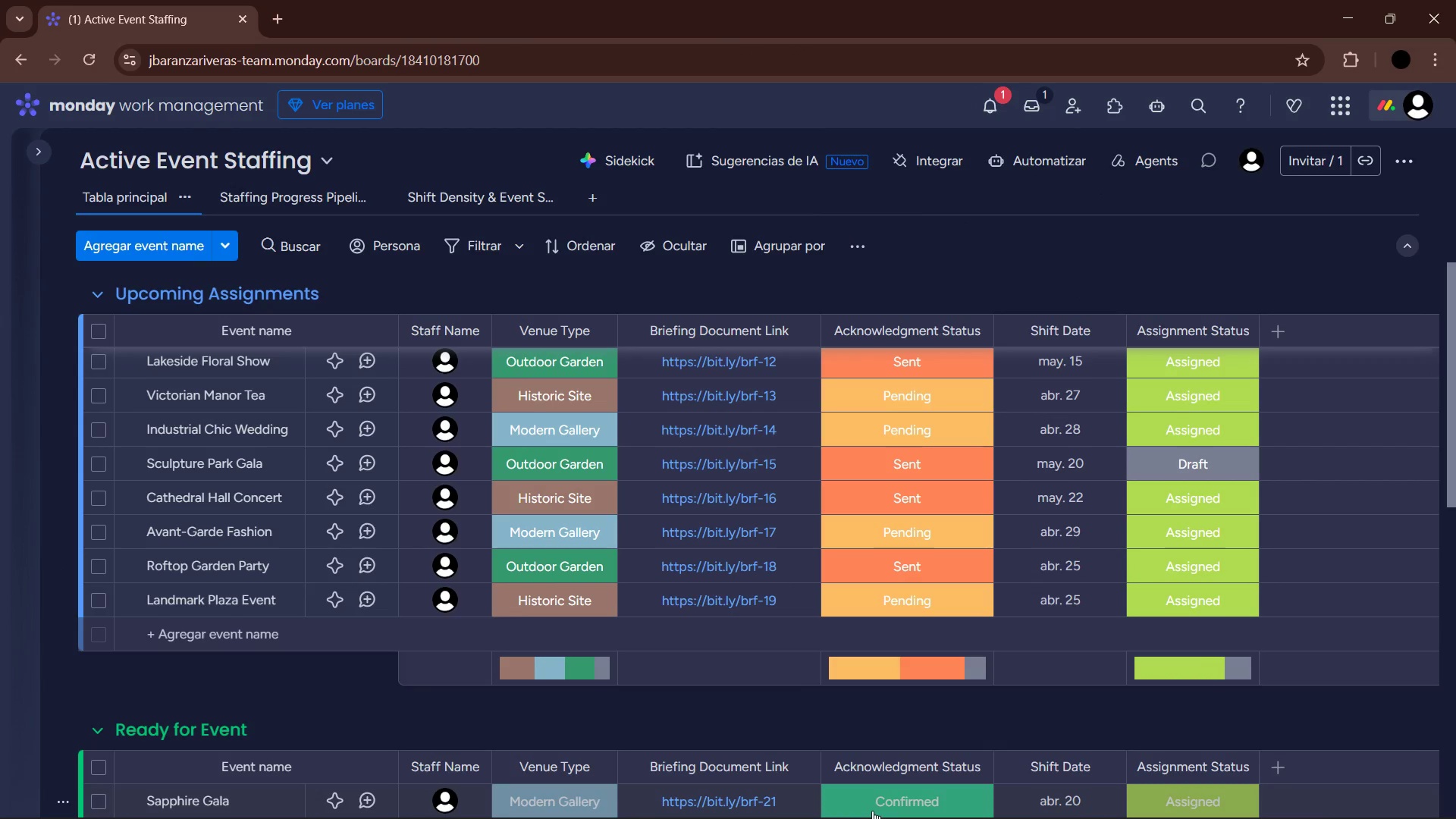 
left_click([907, 804])